 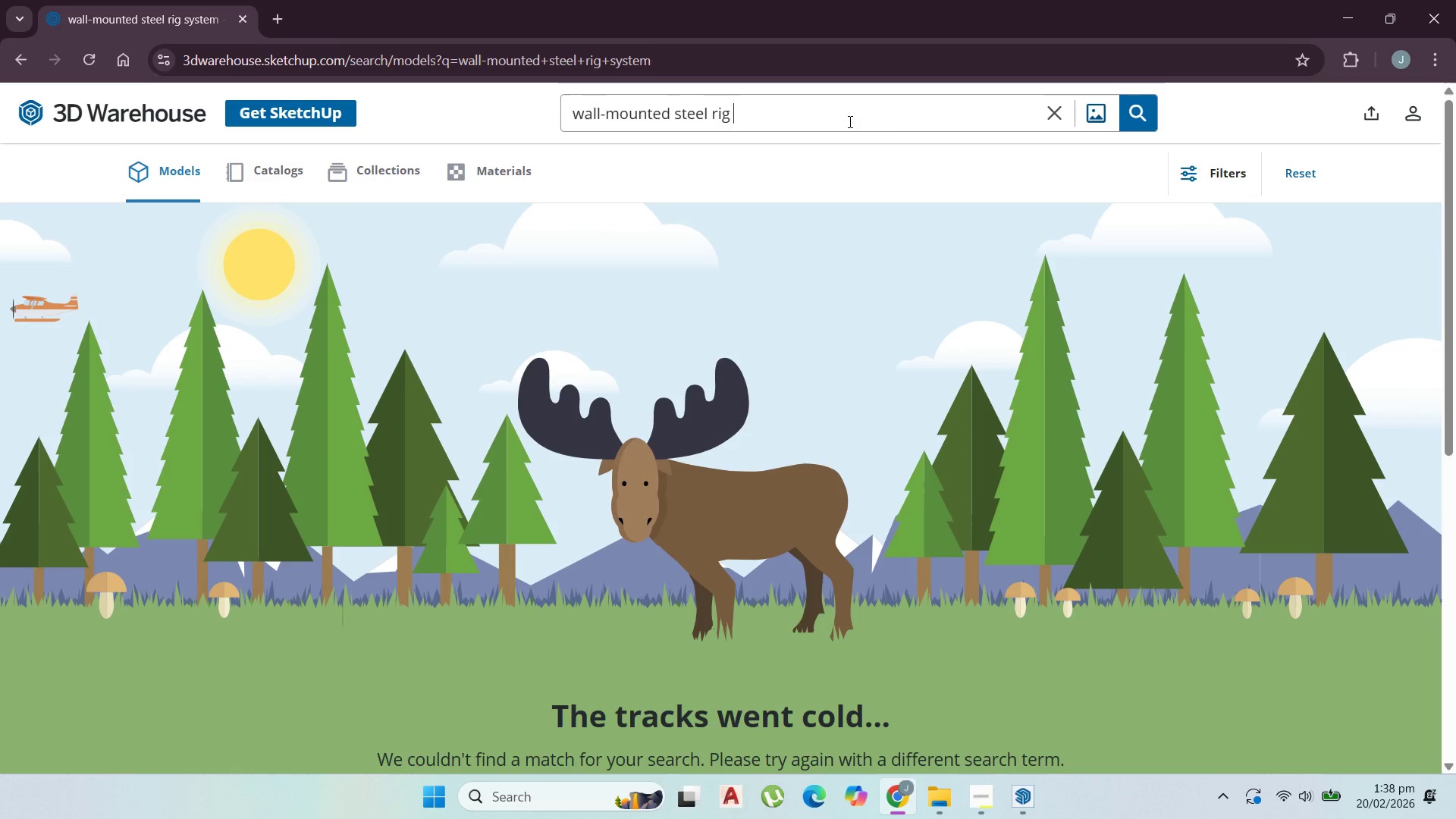 
key(Backspace)
 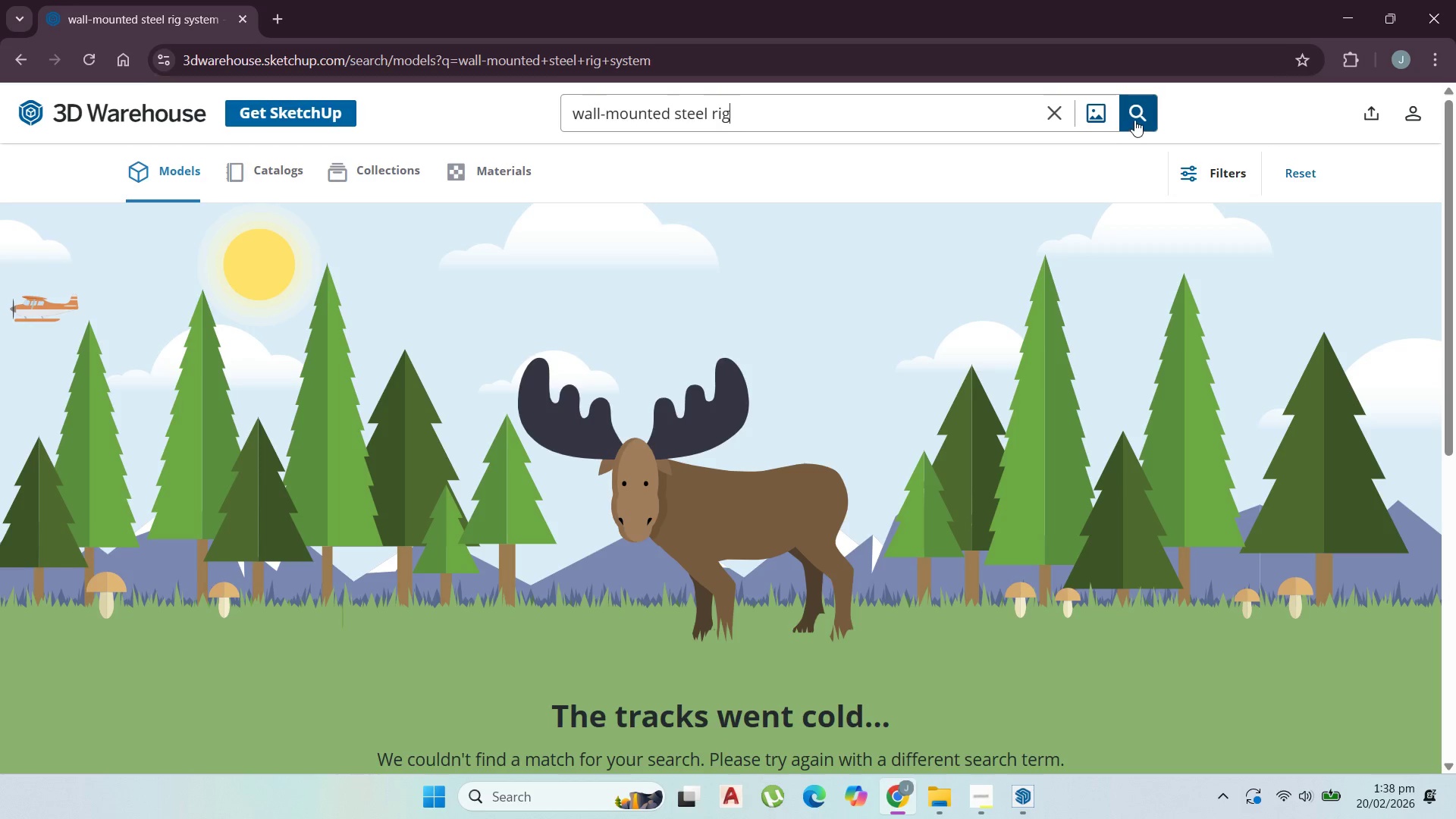 
left_click([1134, 118])
 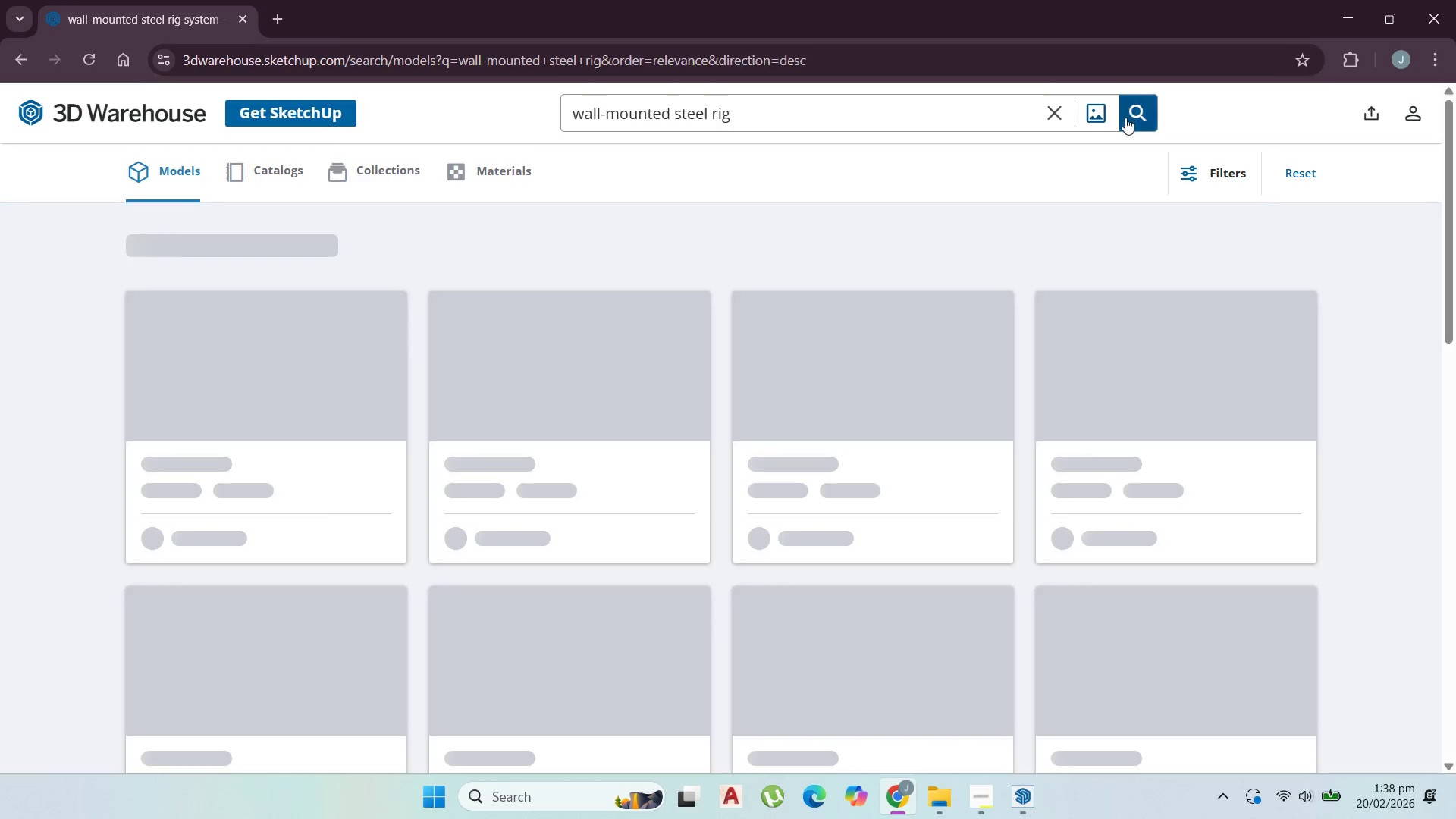 
mouse_move([1047, 140])
 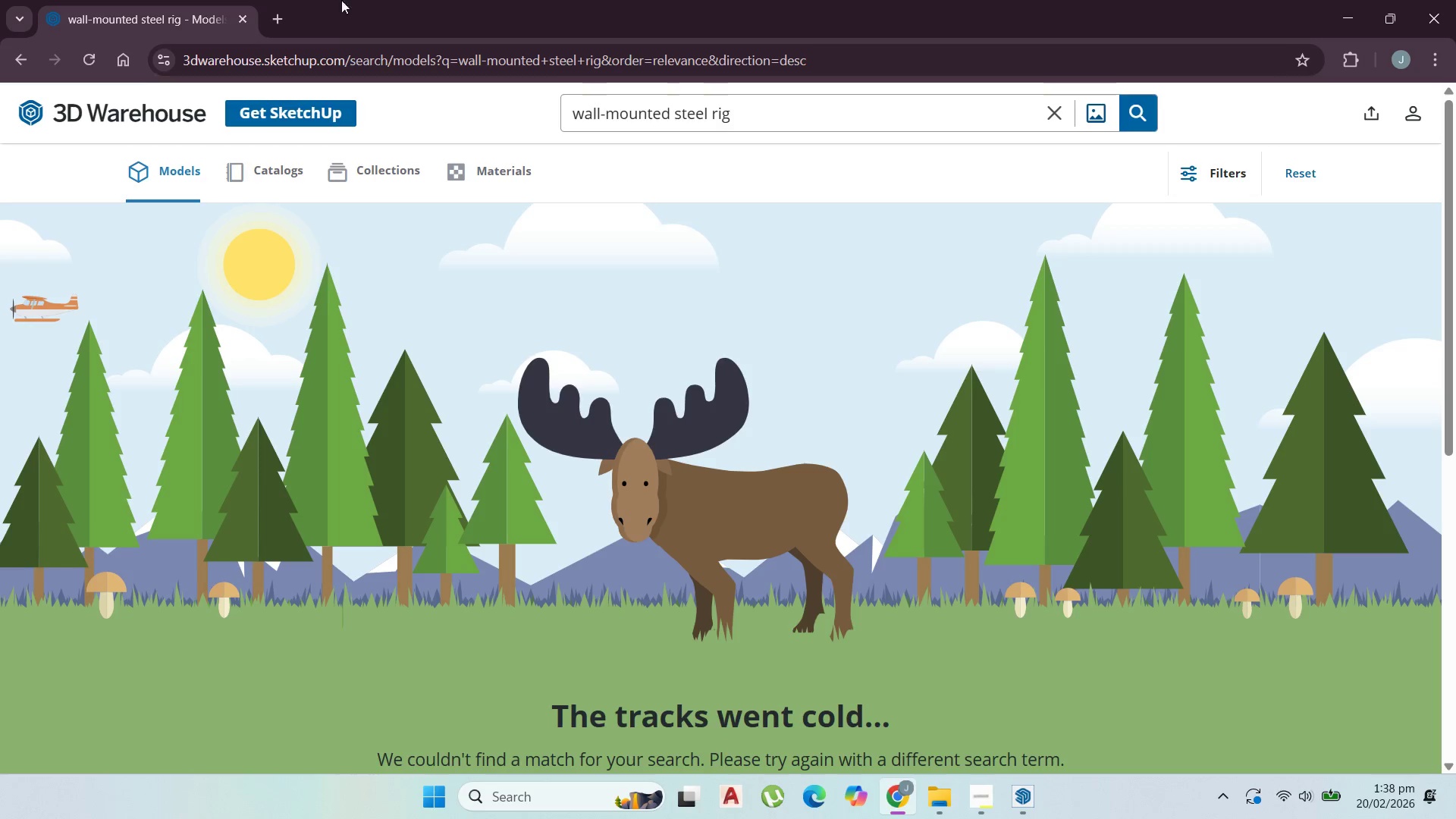 
left_click([287, 5])
 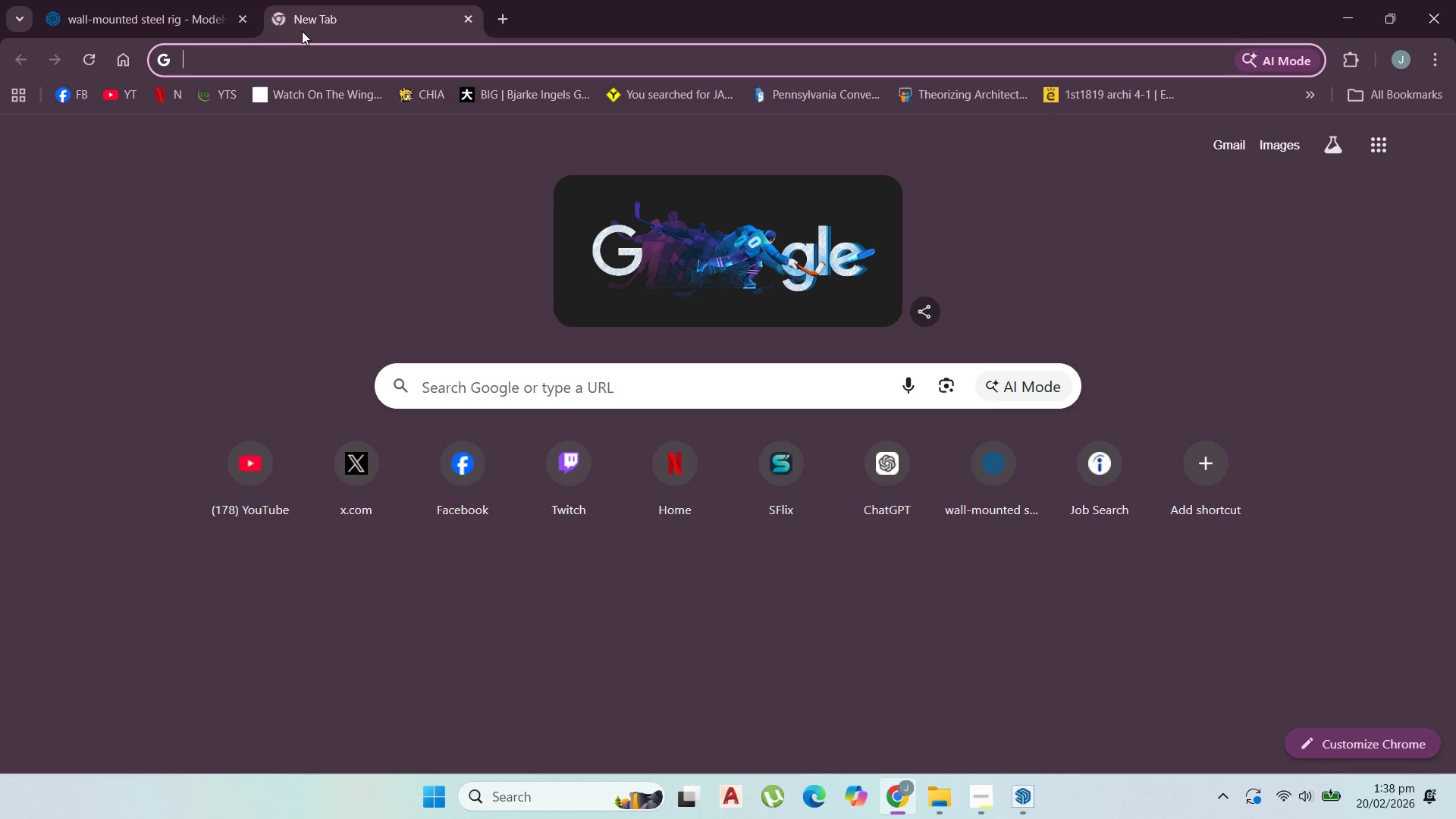 
key(Control+V)
 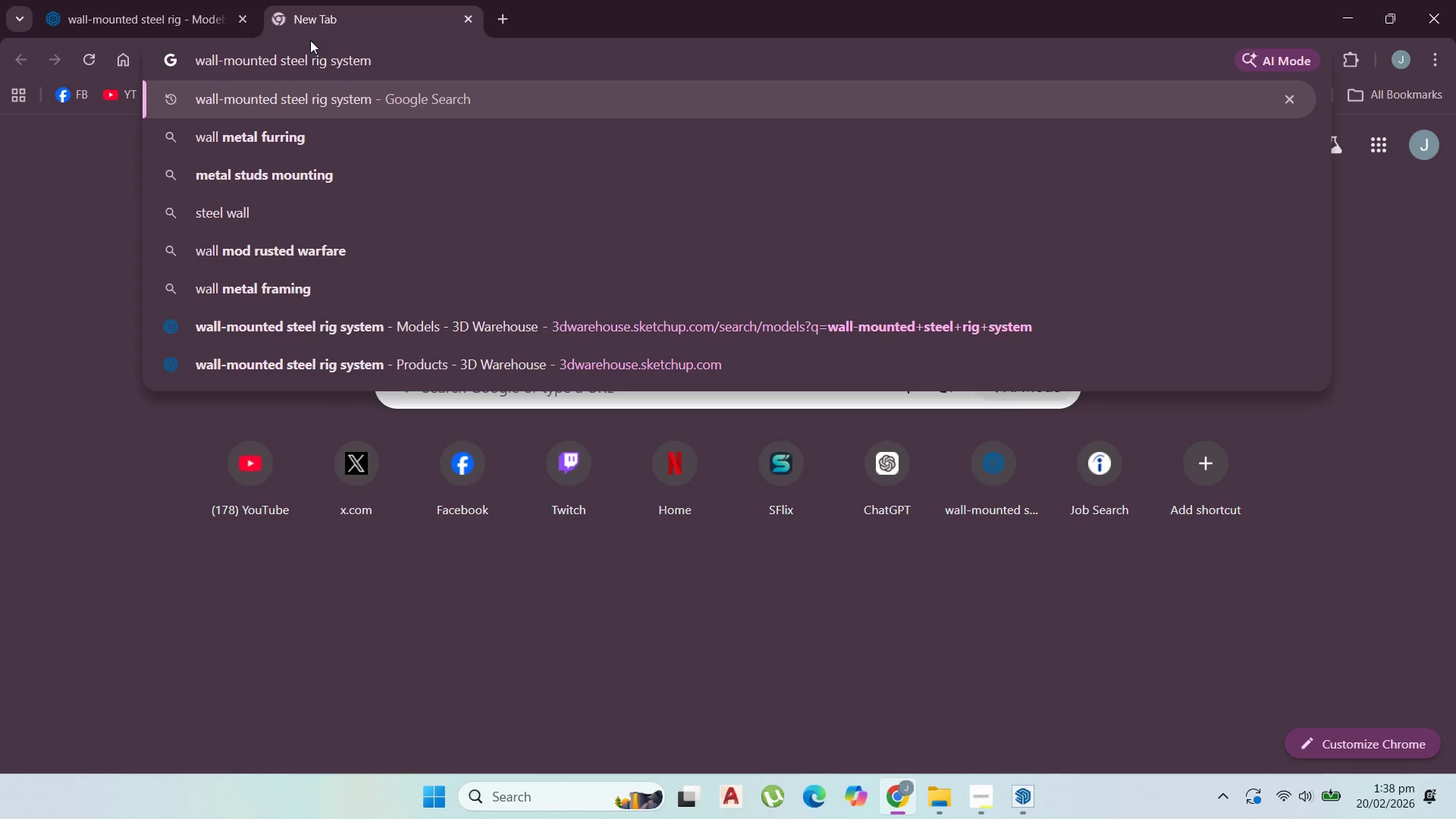 
key(Enter)
 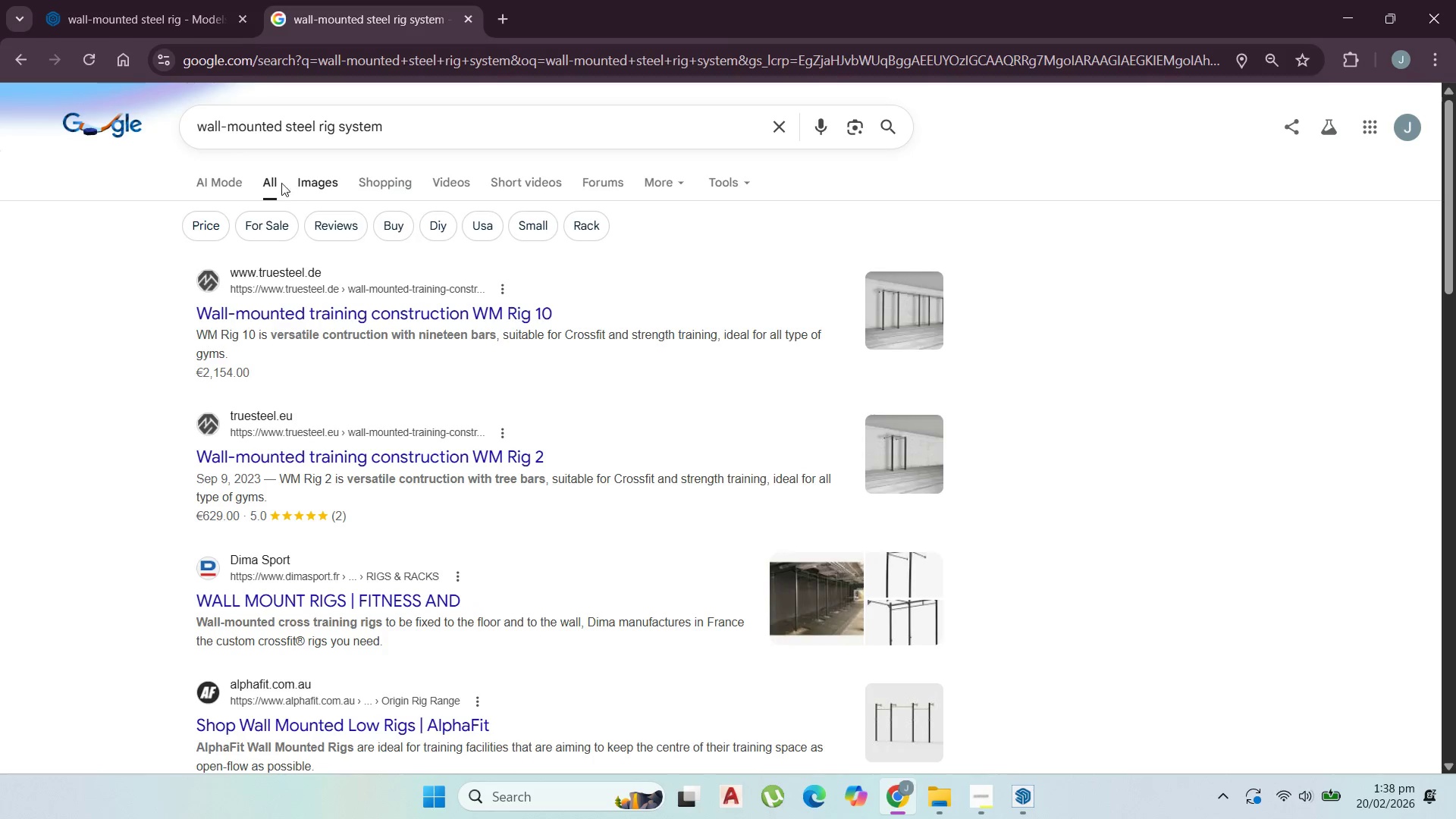 
left_click([309, 184])
 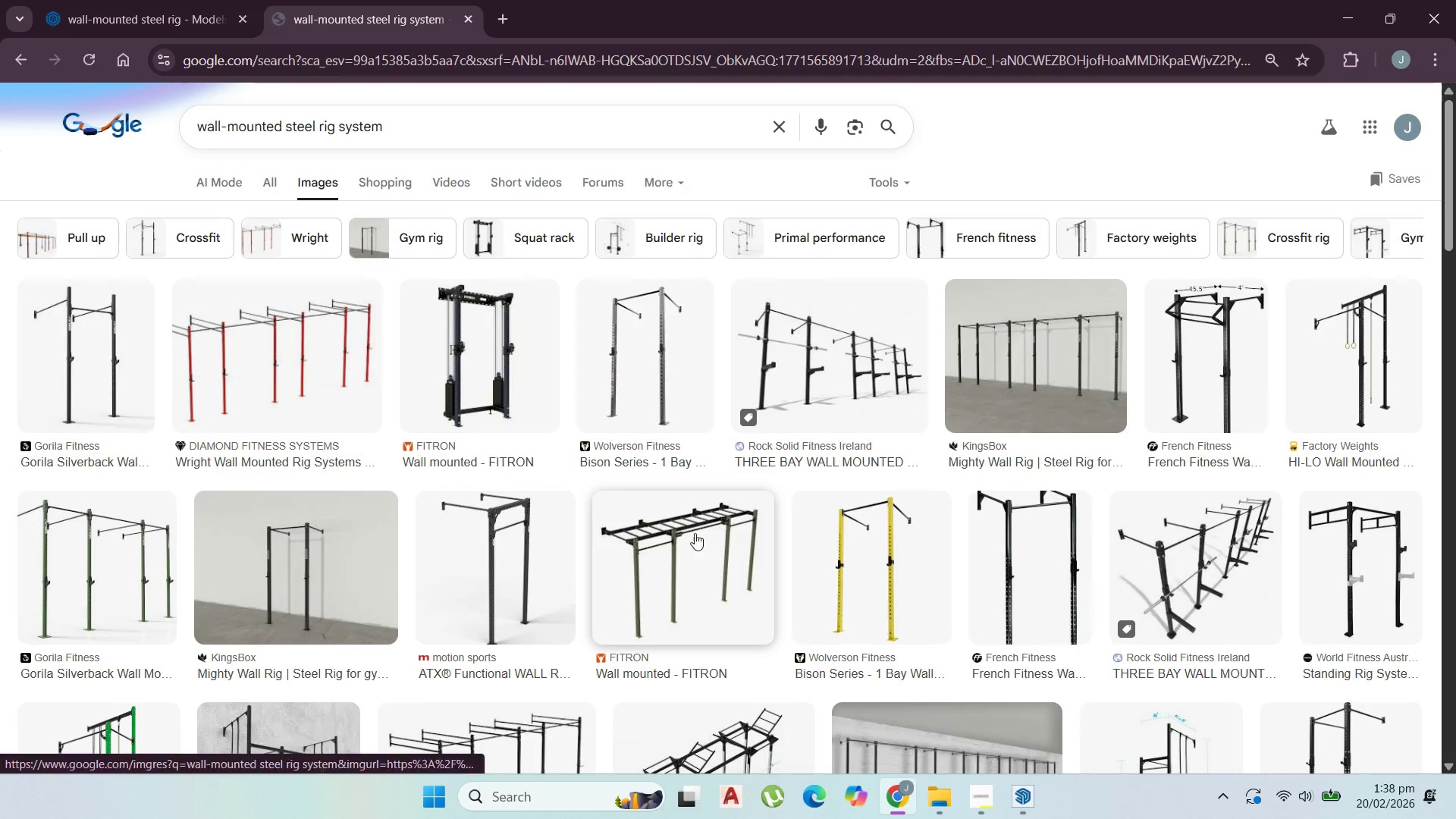 
left_click([699, 497])
 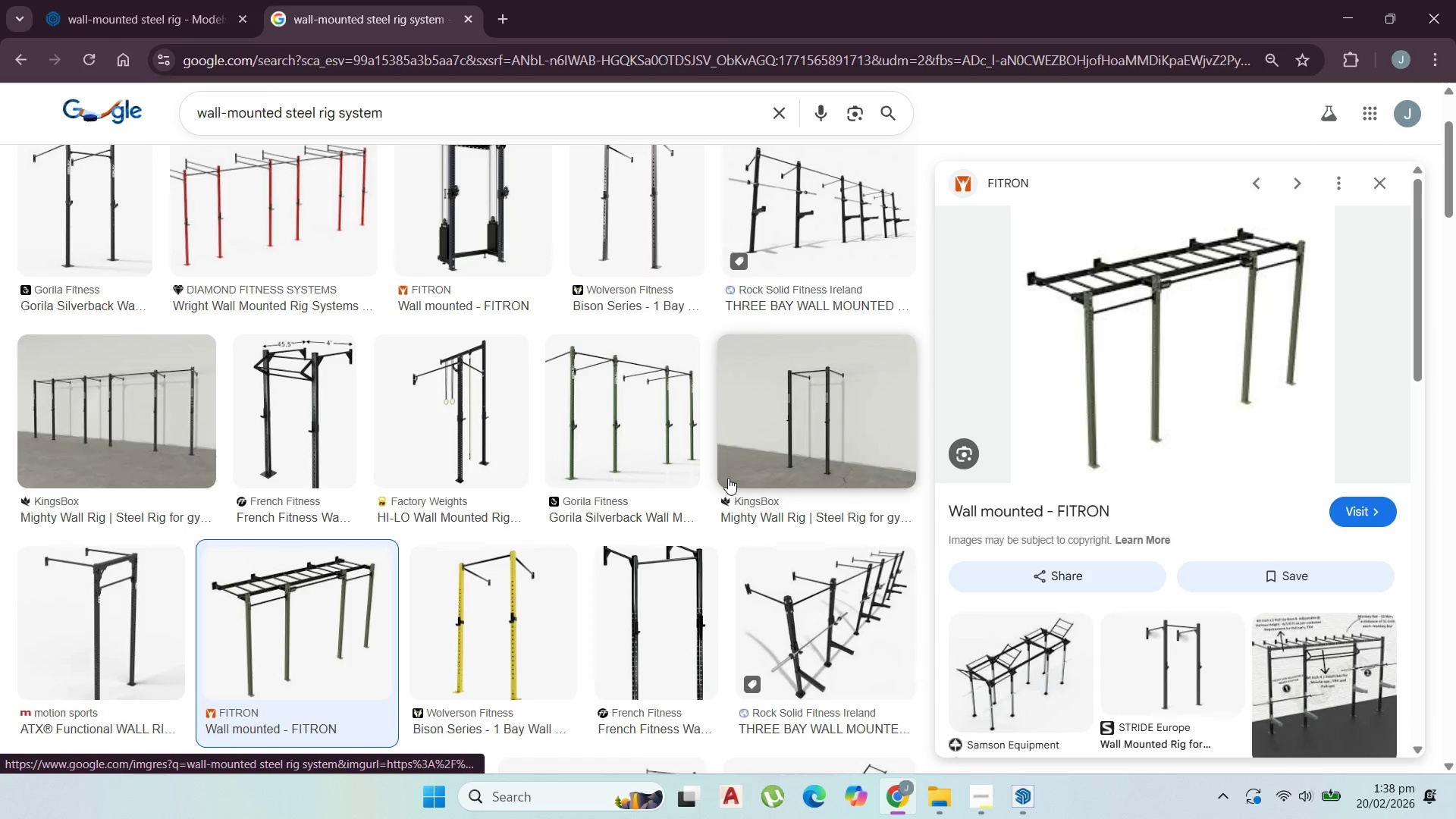 
scroll: coordinate [1140, 640], scroll_direction: down, amount: 5.0
 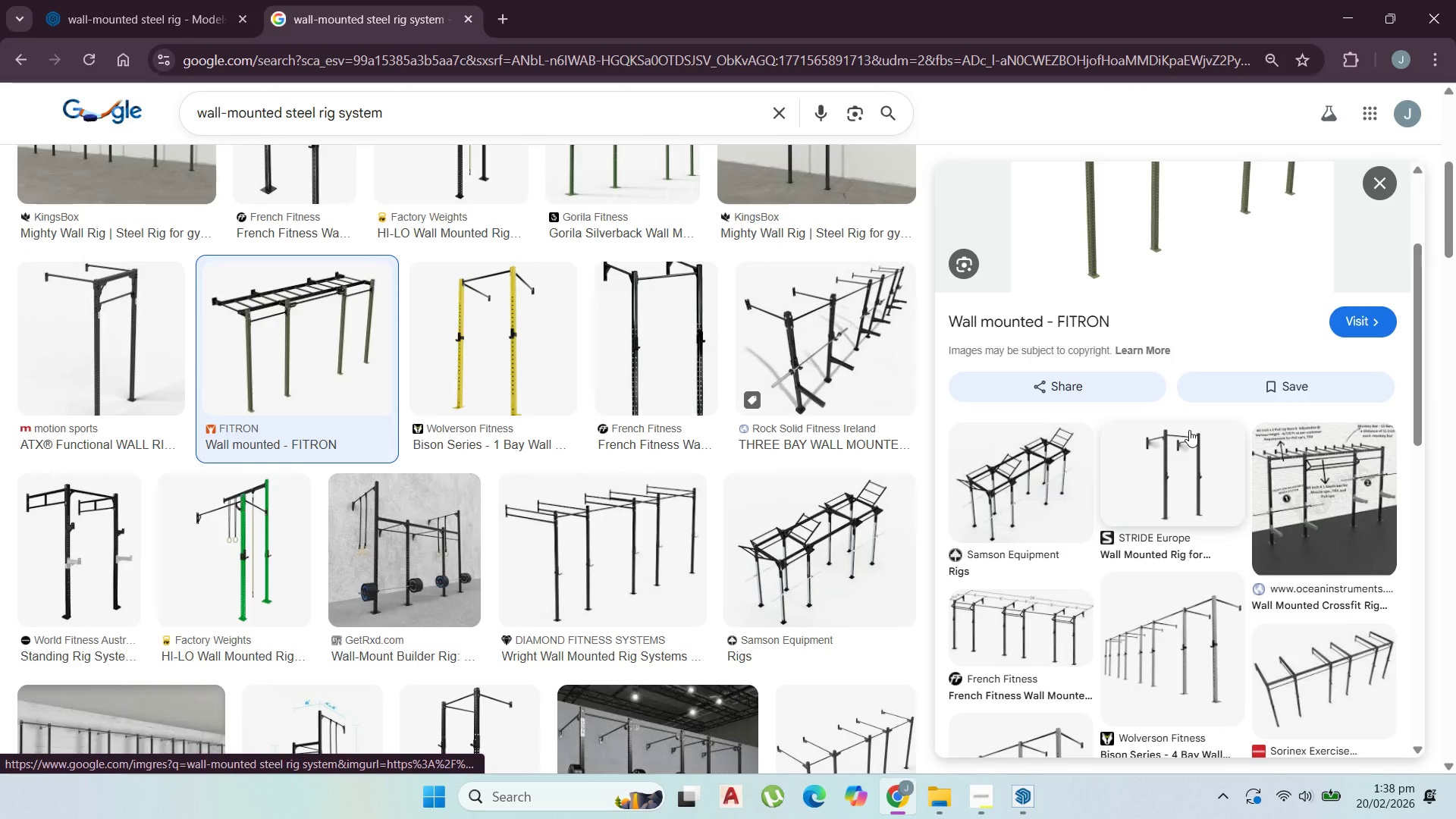 
left_click([1189, 430])
 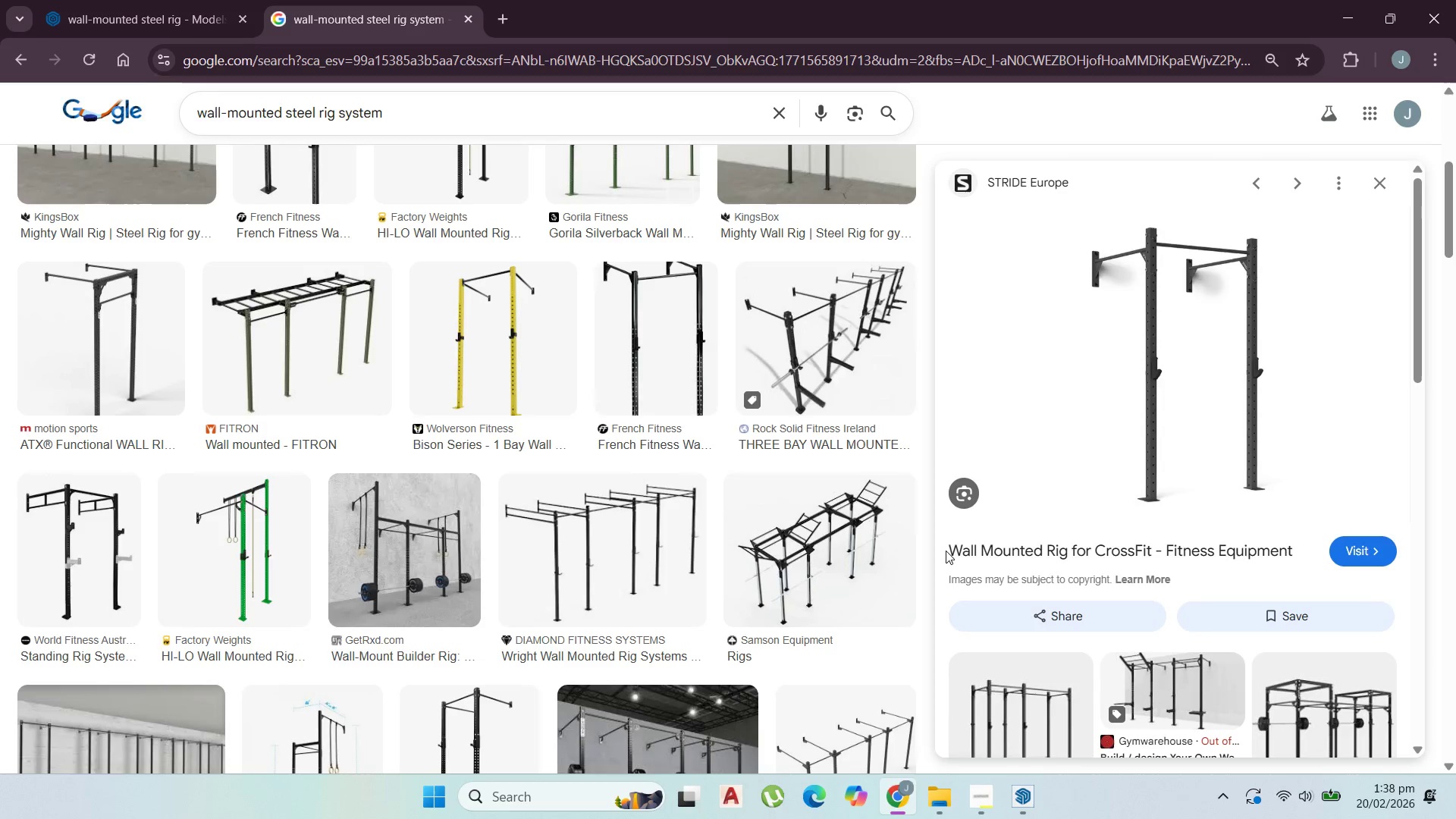 
left_click([194, 5])
 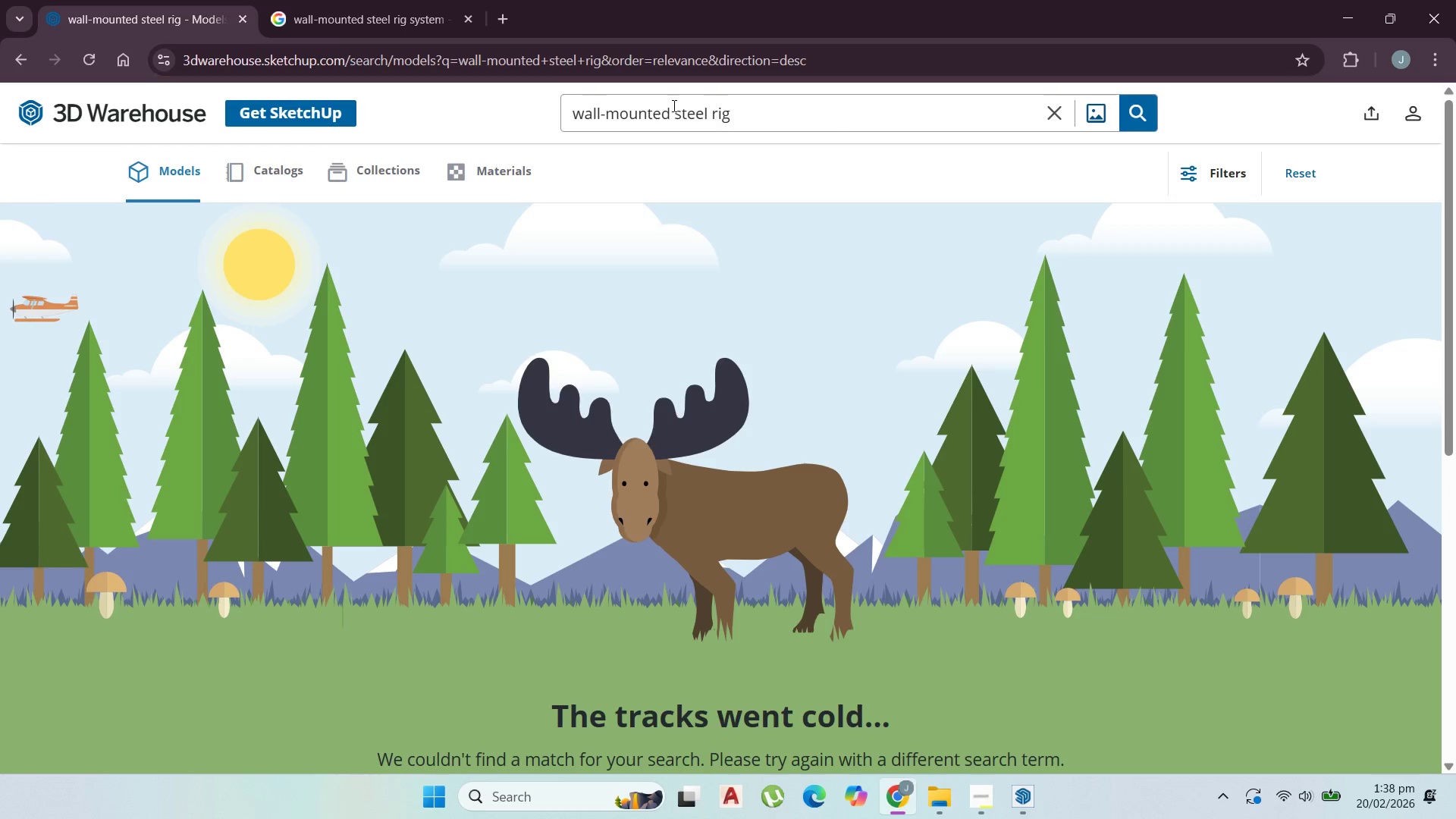 
double_click([679, 110])
 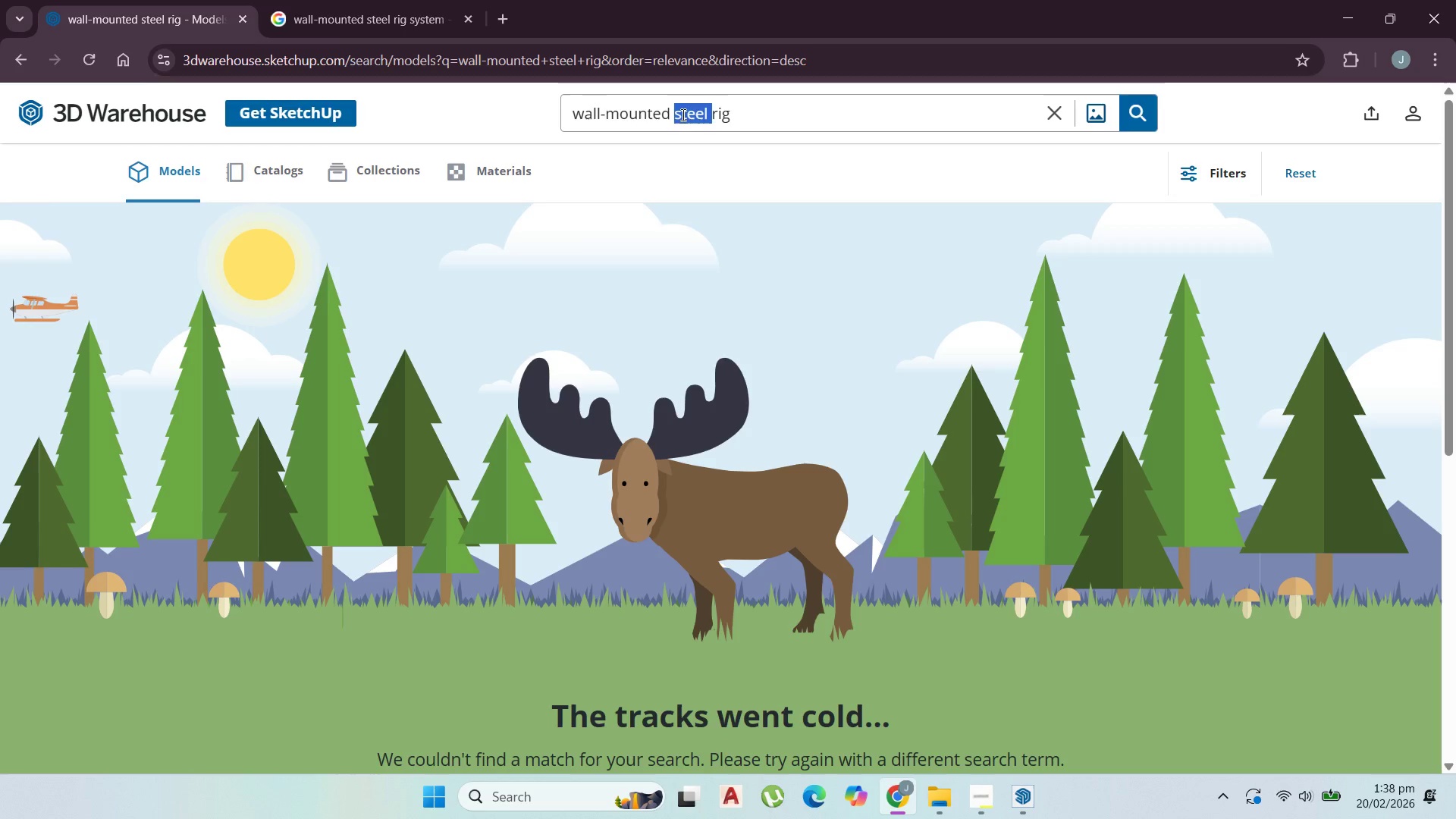 
key(Backspace)
 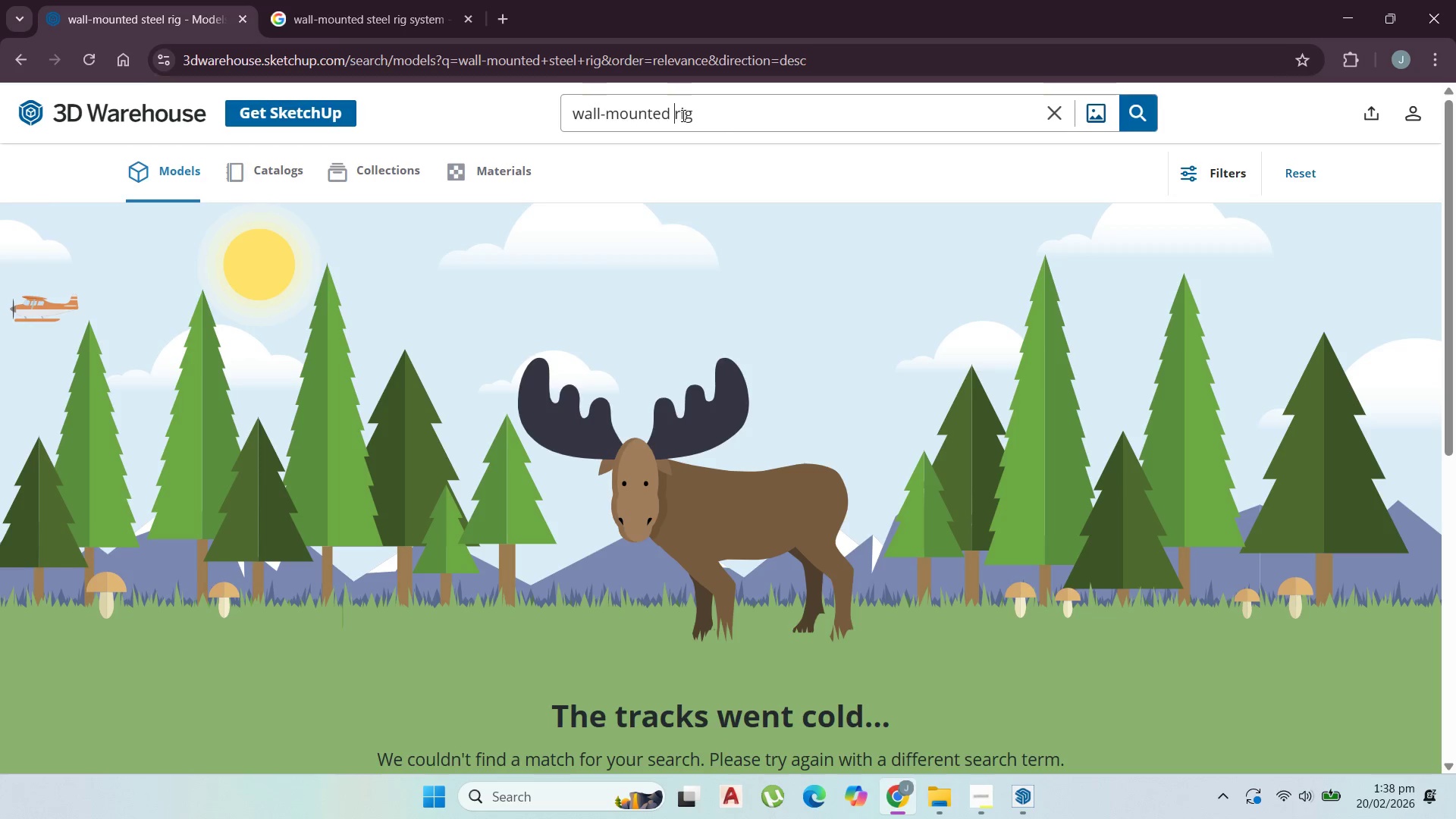 
key(Enter)
 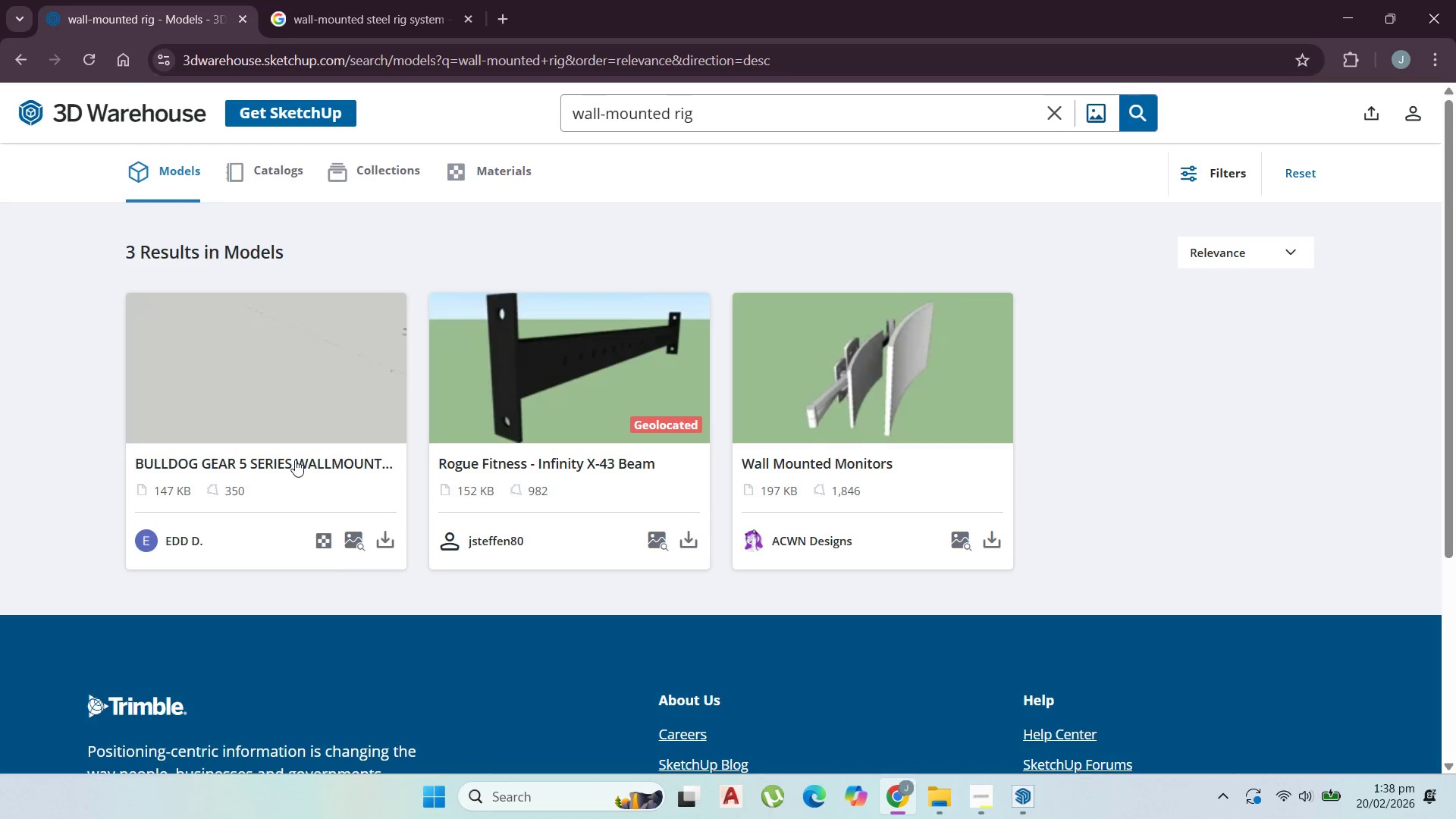 
left_click([298, 467])
 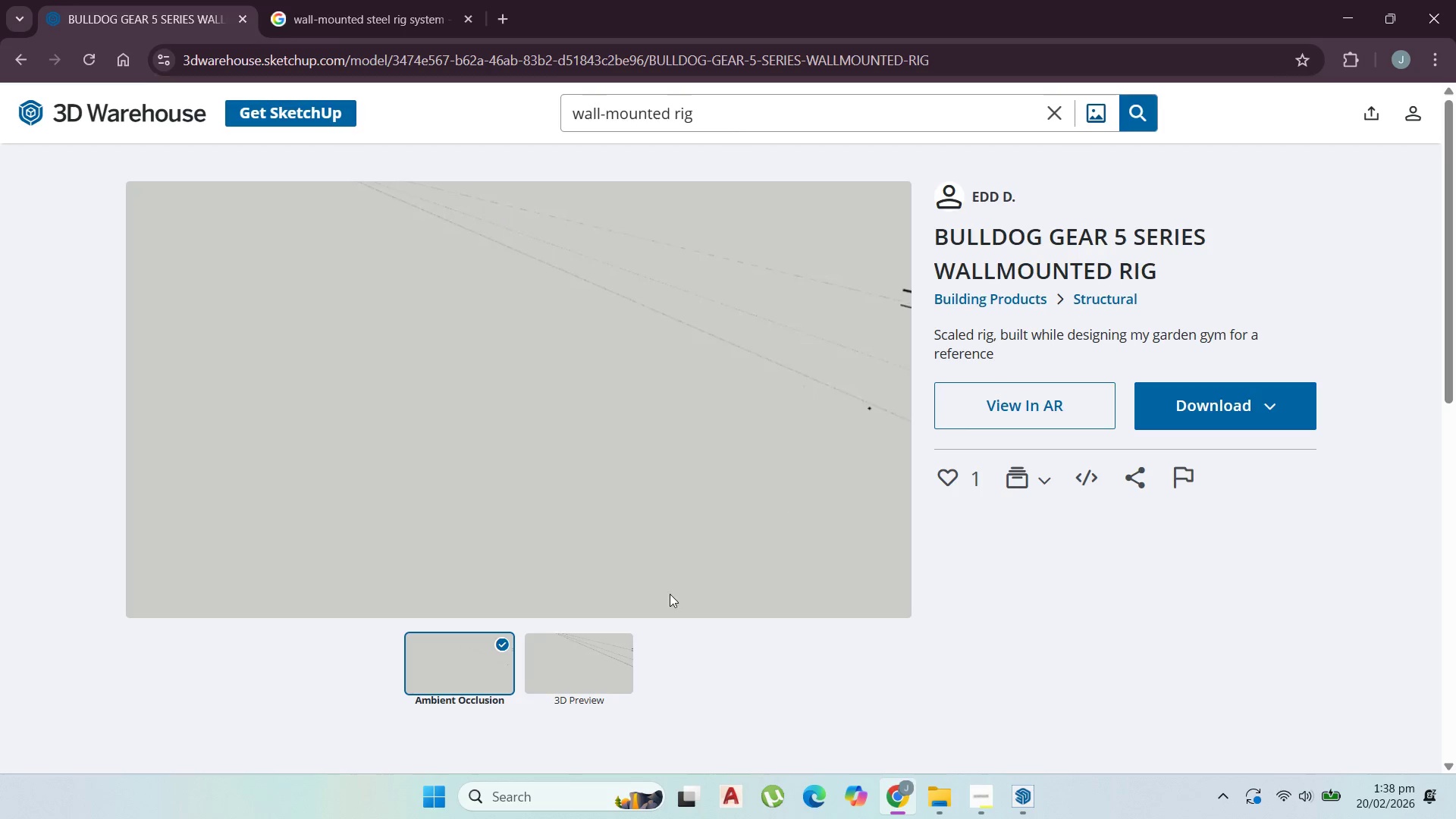 
left_click([1207, 415])
 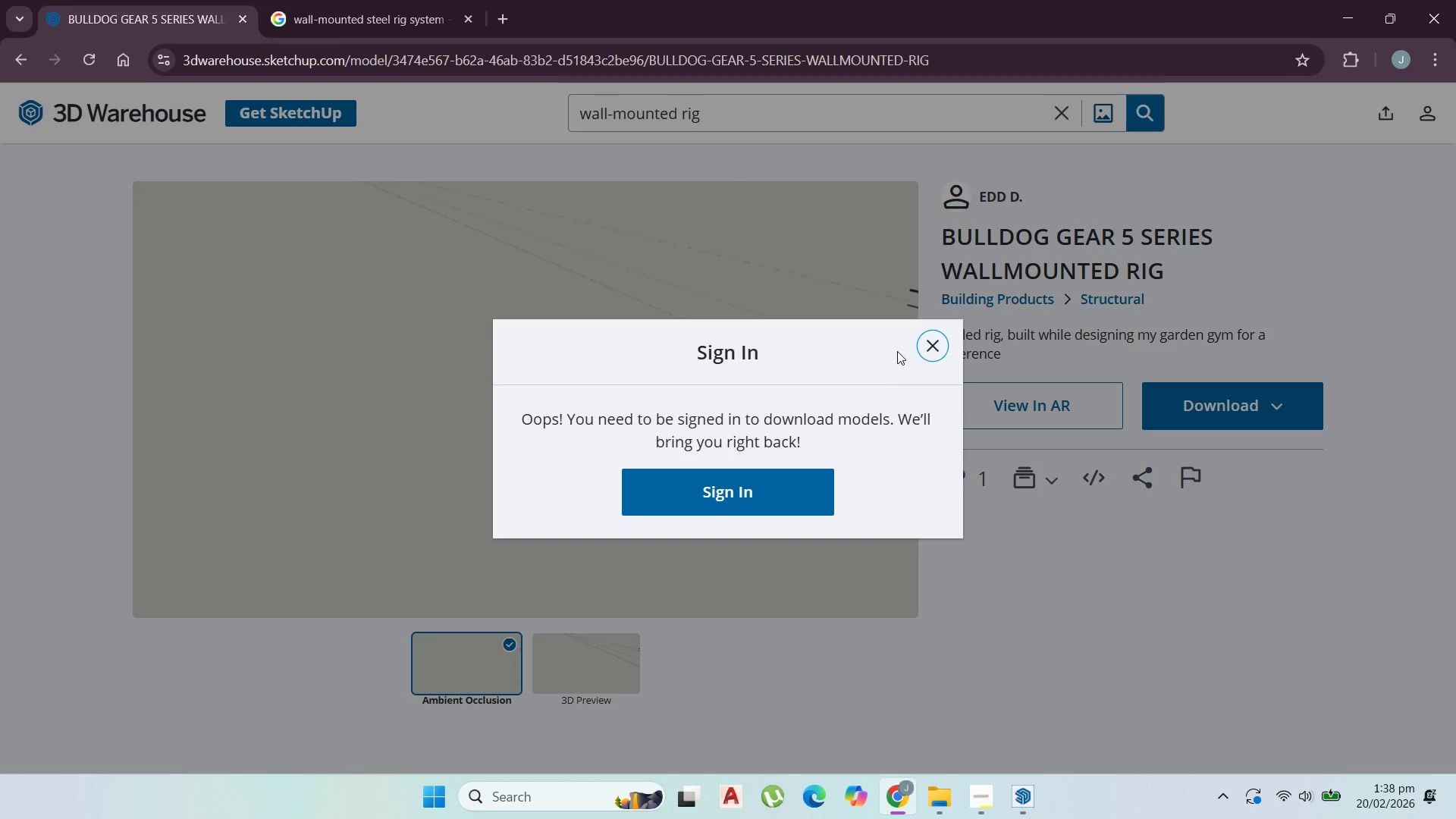 
left_click([762, 489])
 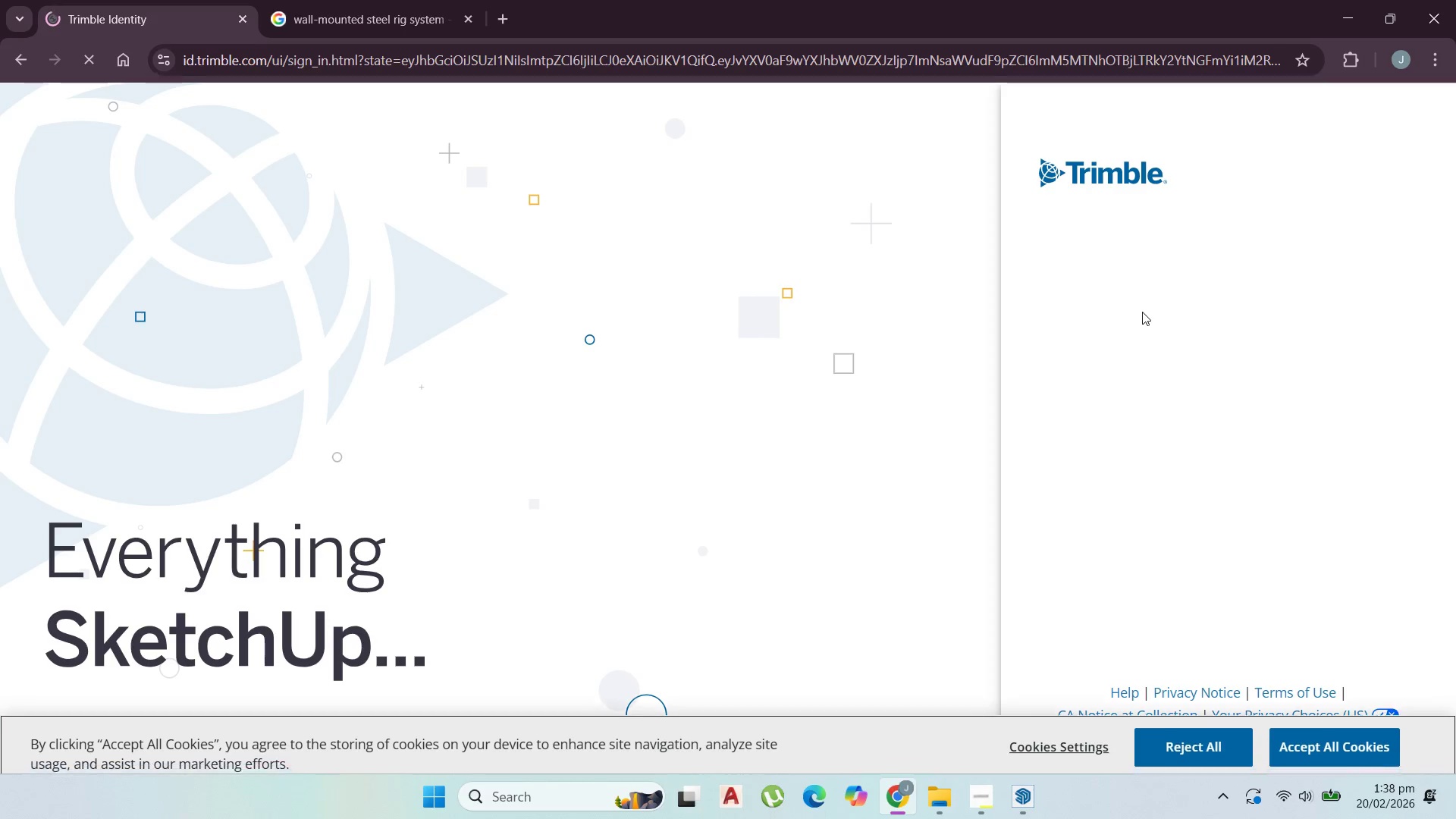 
wait(6.42)
 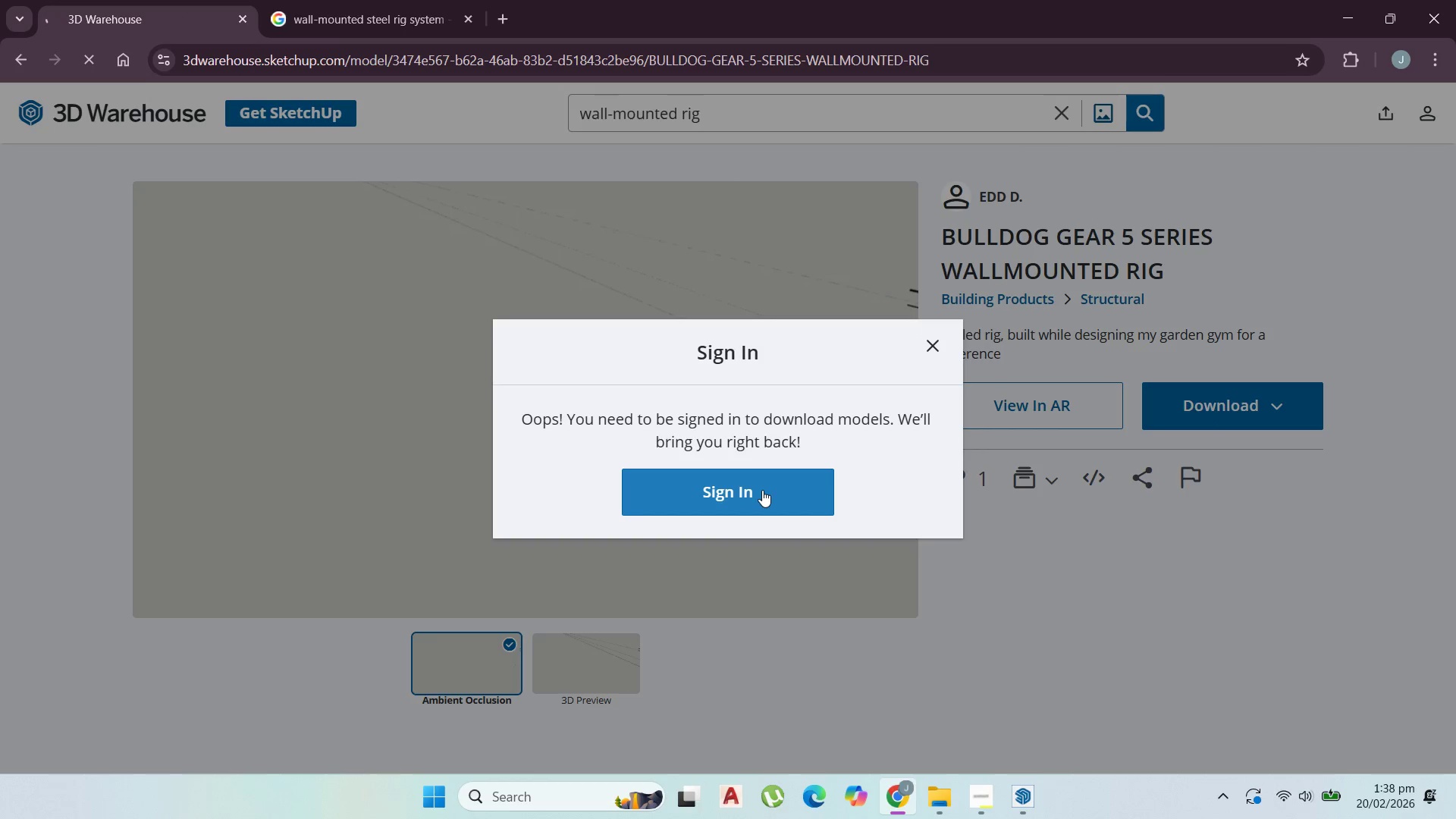 
left_click([1199, 505])
 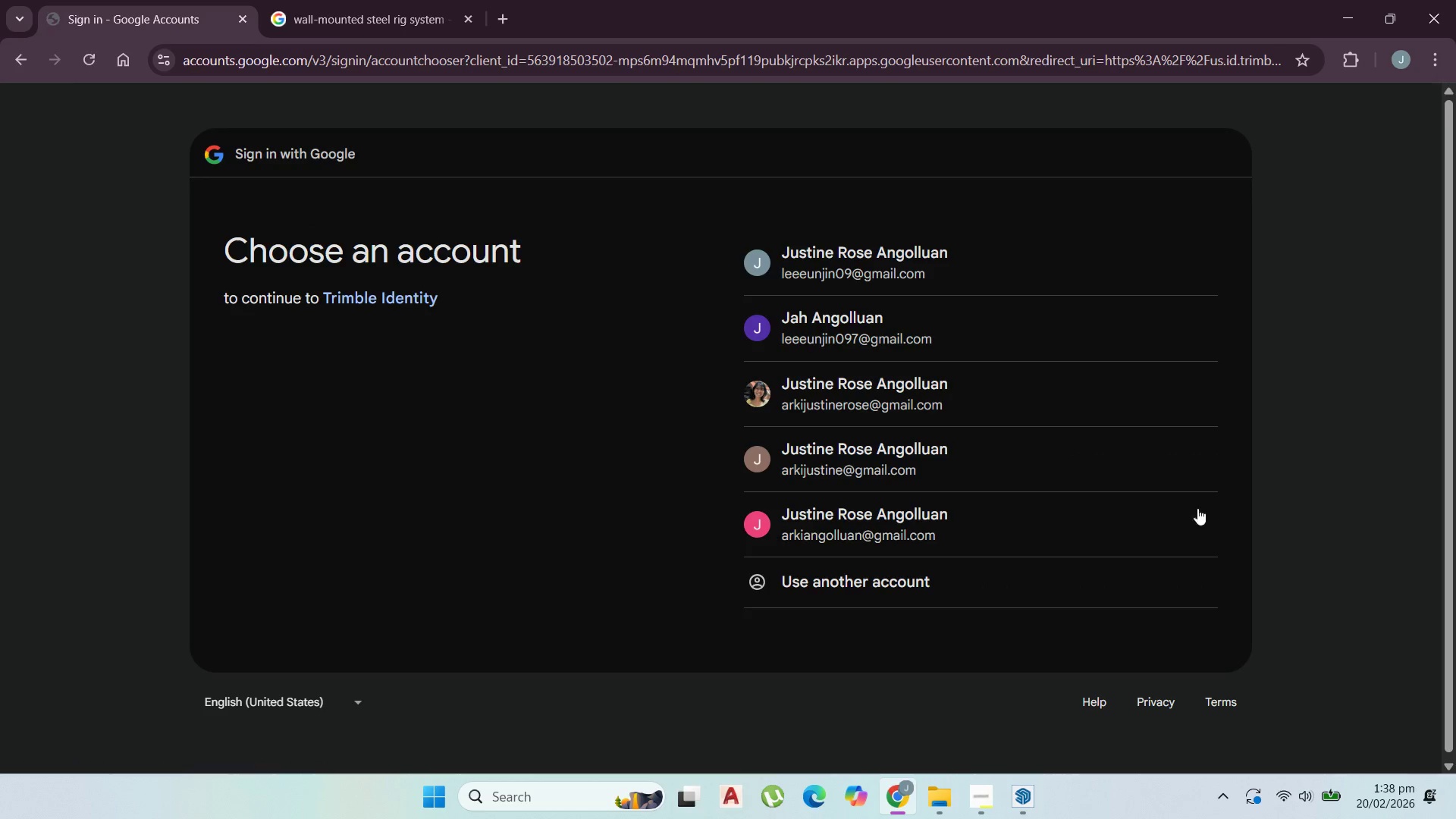 
left_click([826, 250])
 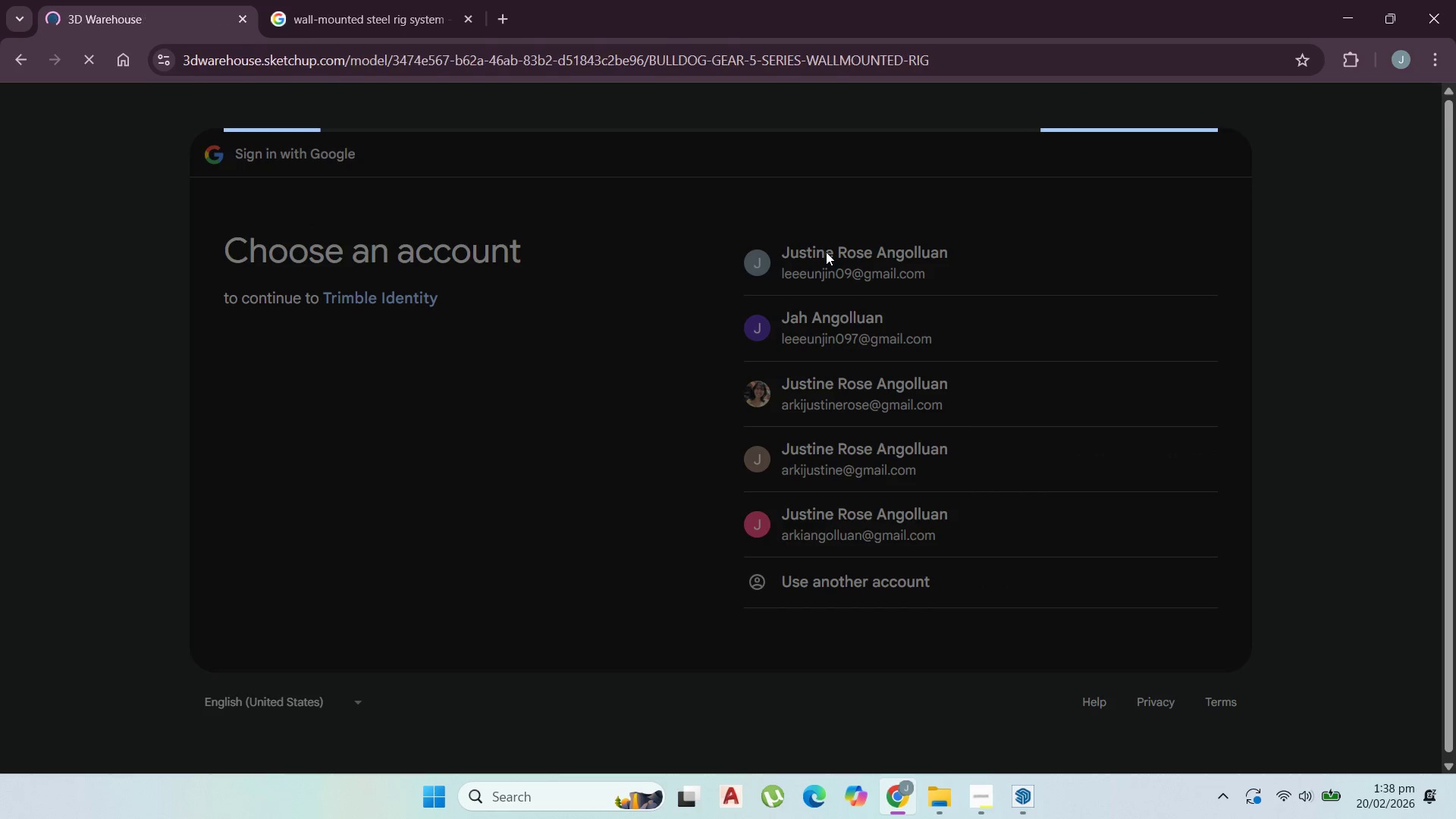 
wait(8.84)
 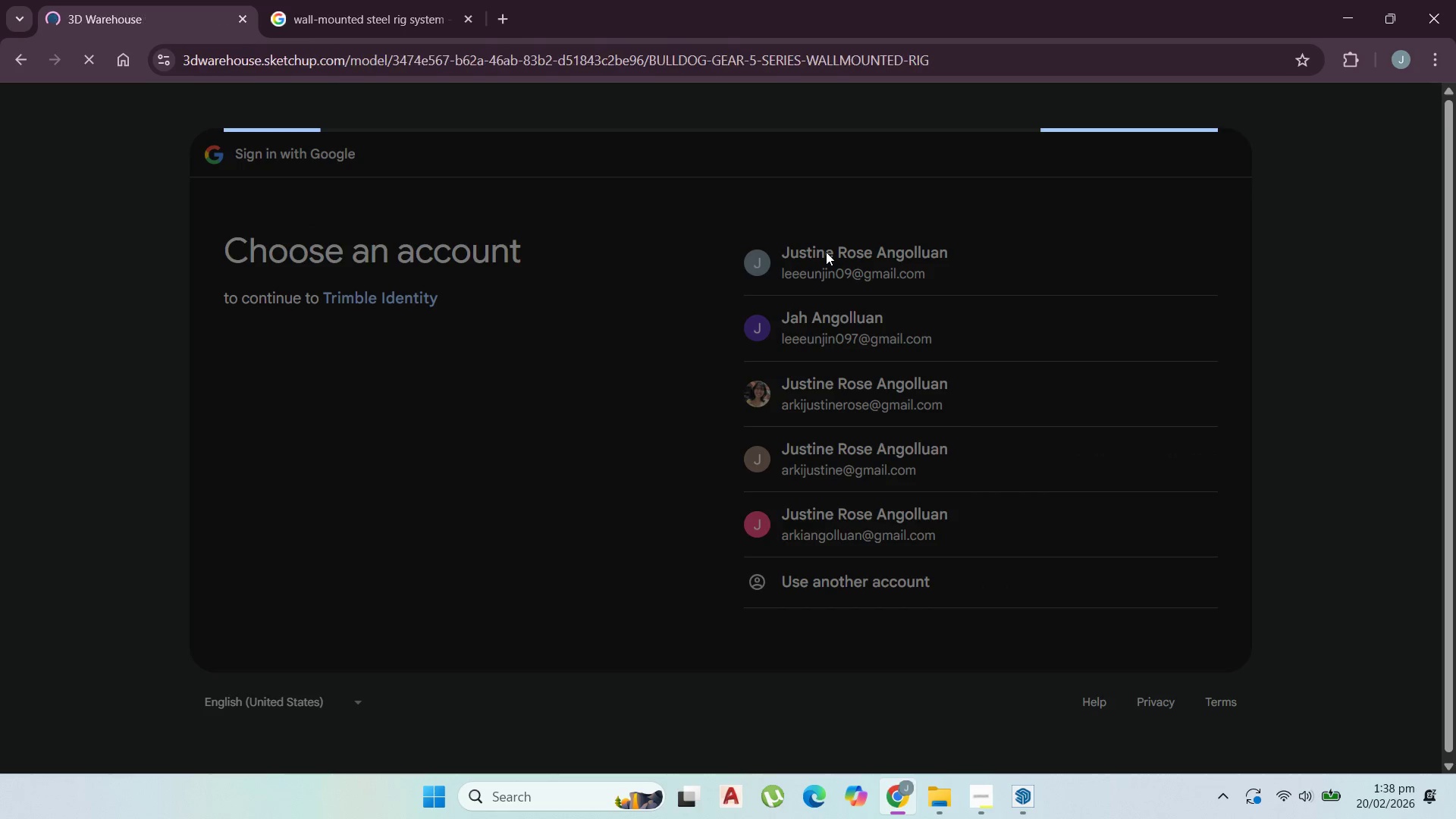 
left_click([1188, 384])
 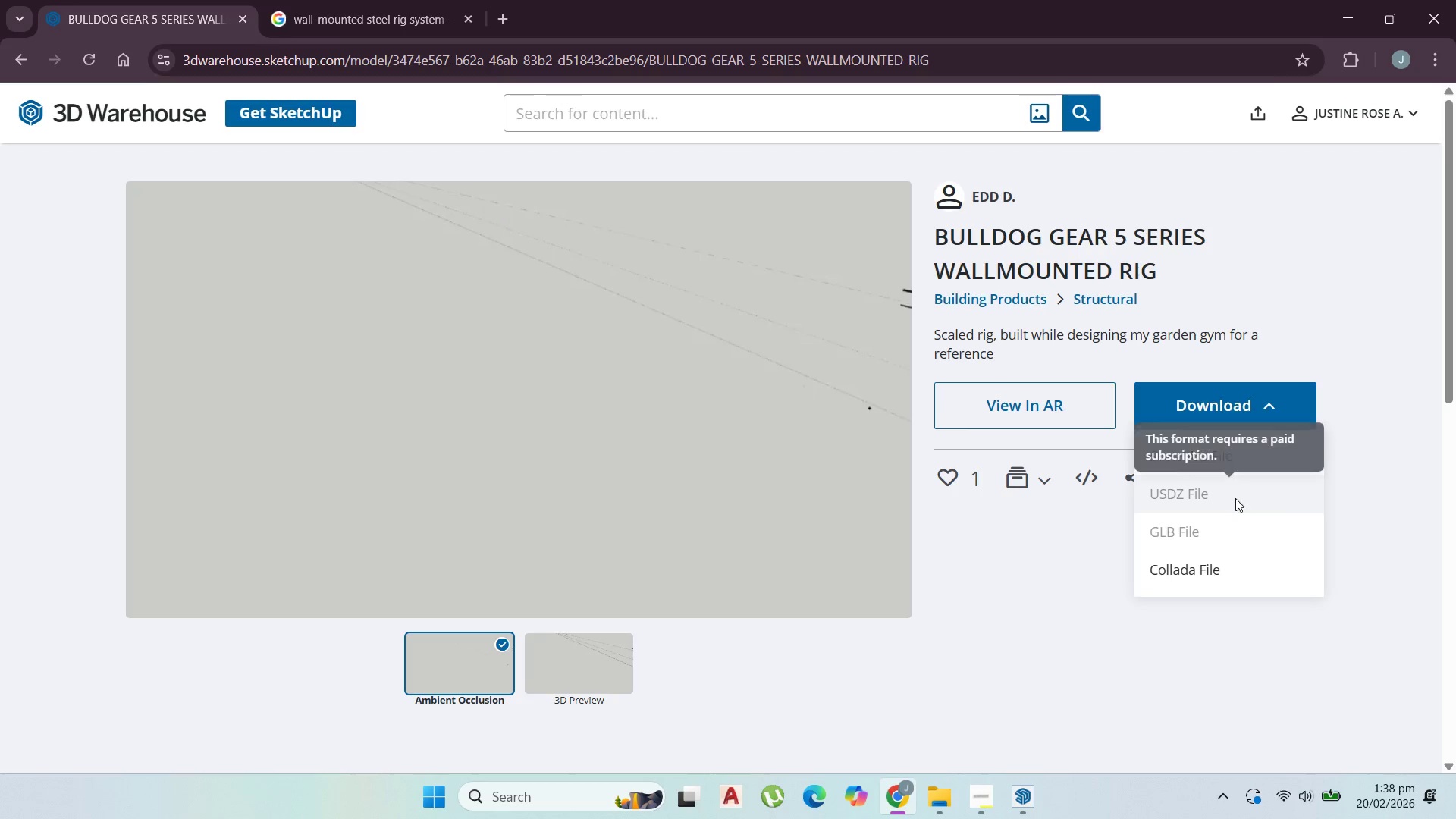 
left_click([1228, 457])
 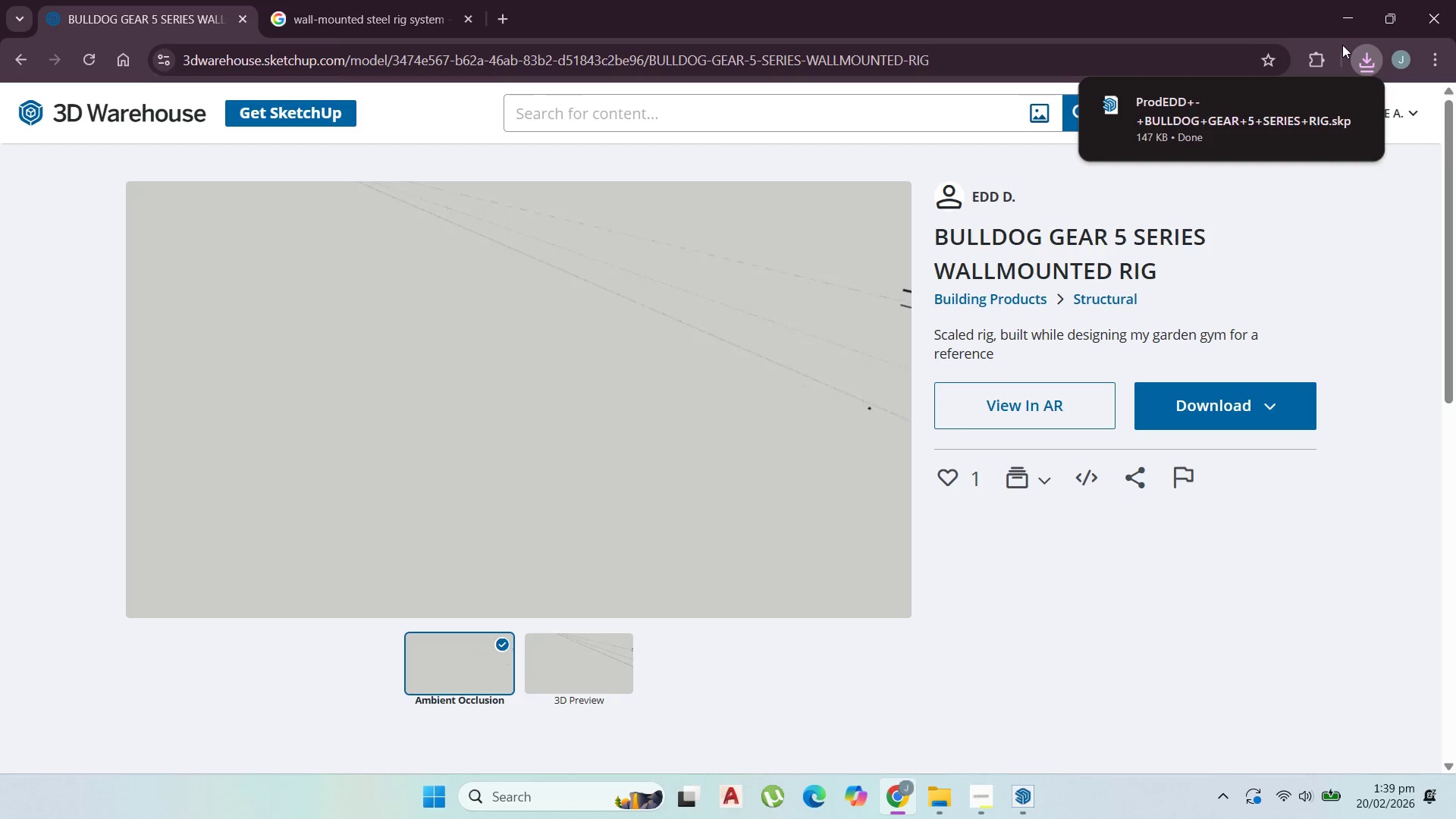 
left_click([1113, 129])
 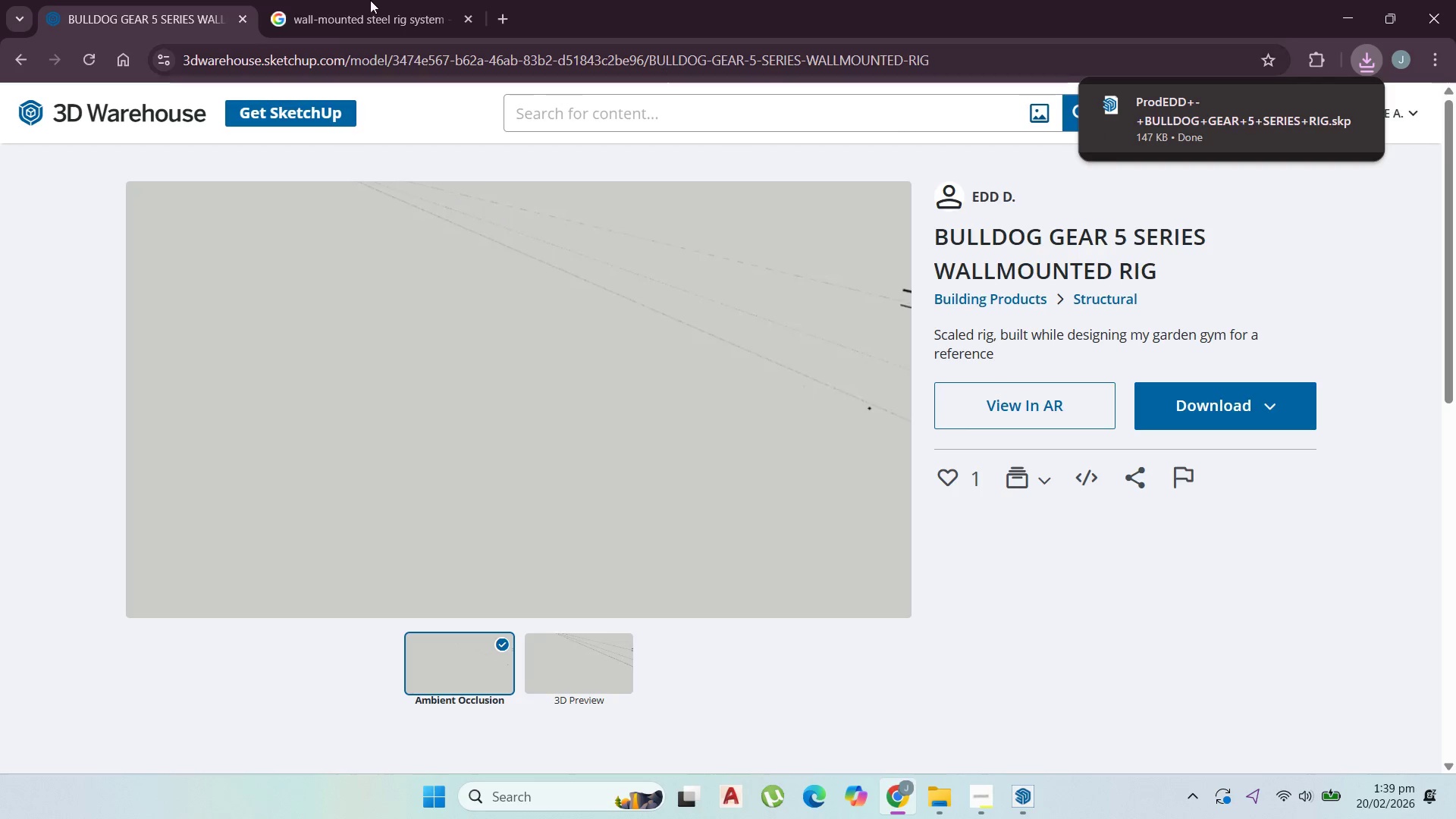 
left_click([338, 8])
 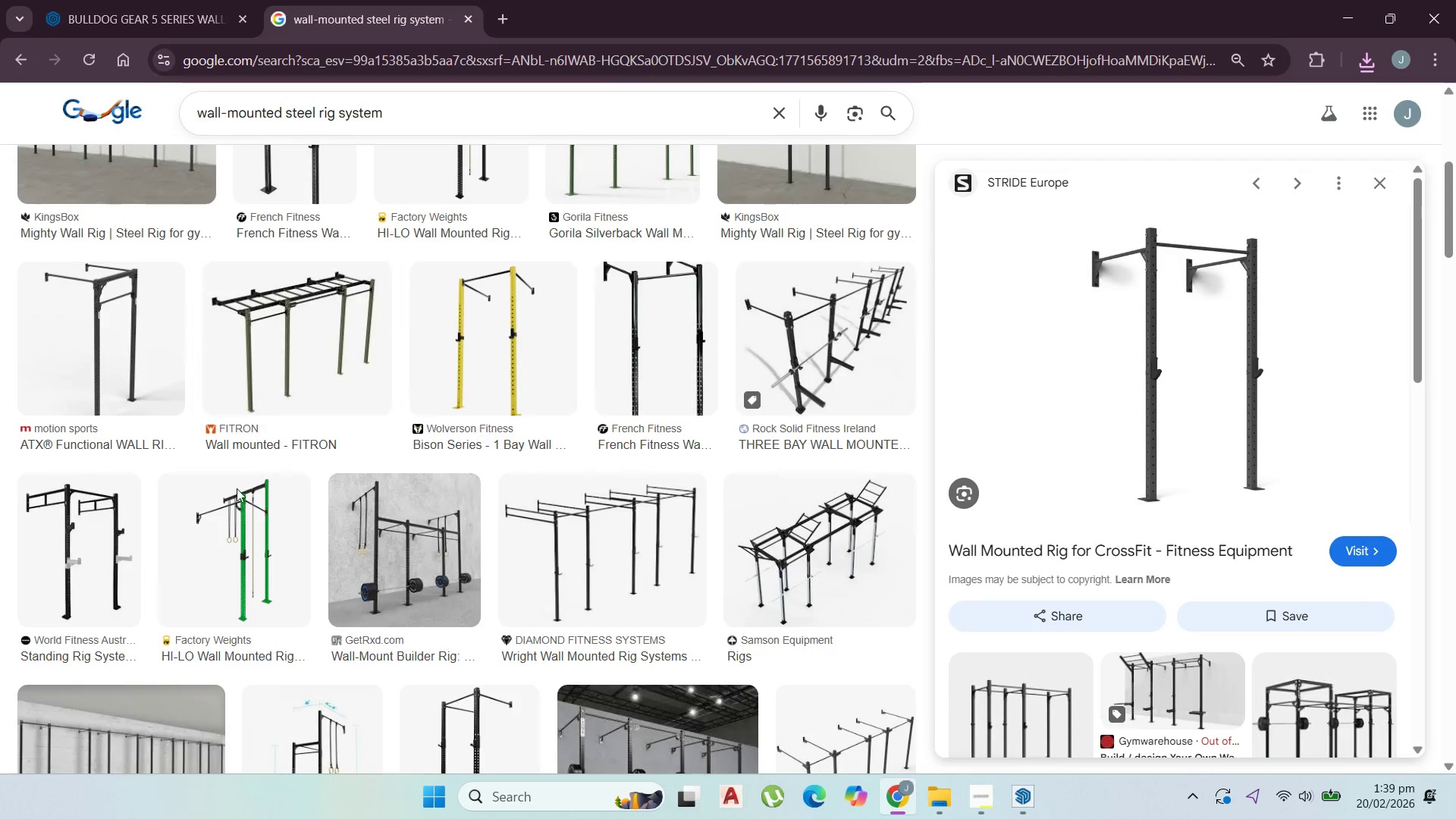 
scroll: coordinate [258, 507], scroll_direction: down, amount: 1.0
 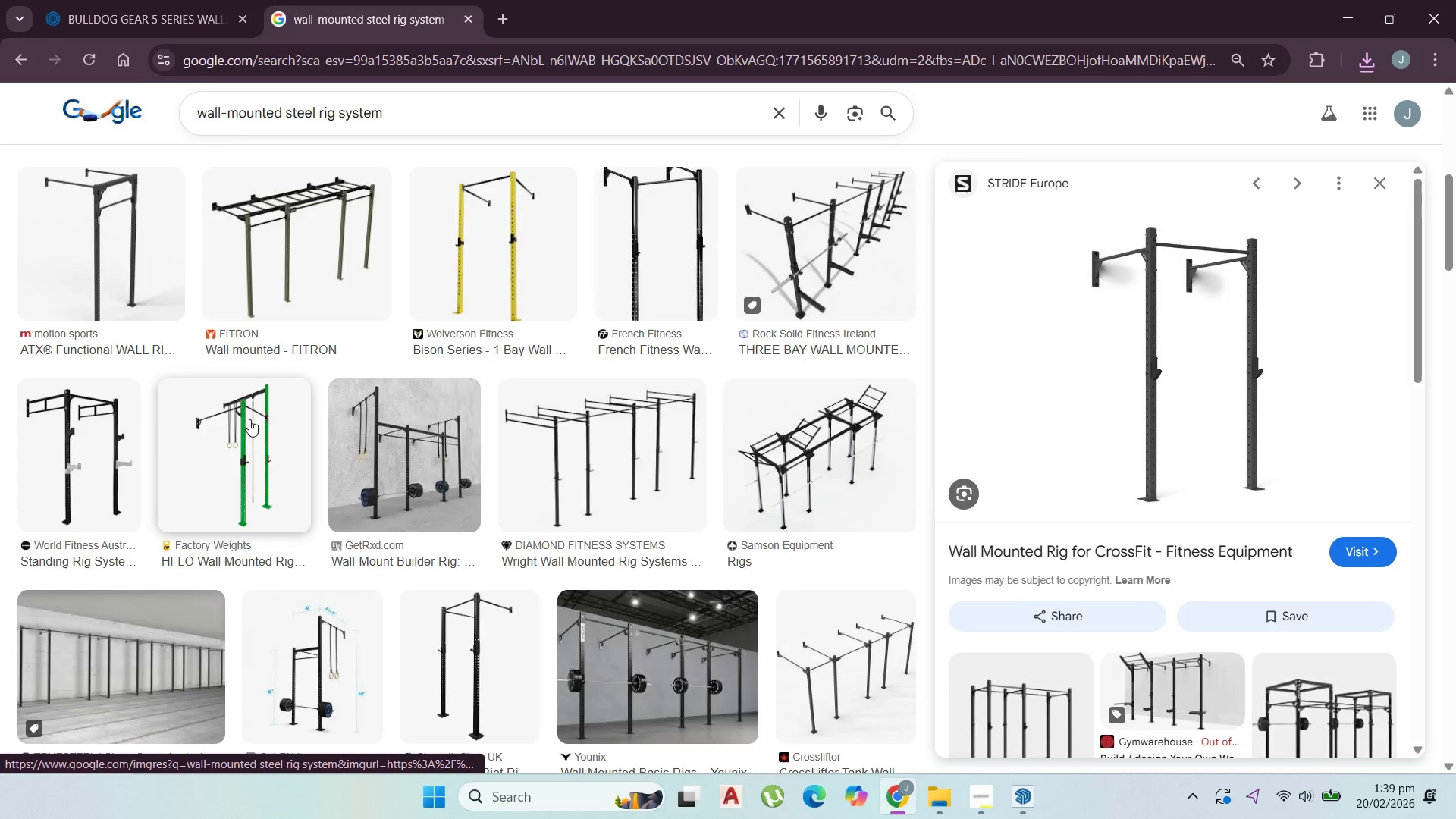 
left_click([249, 414])
 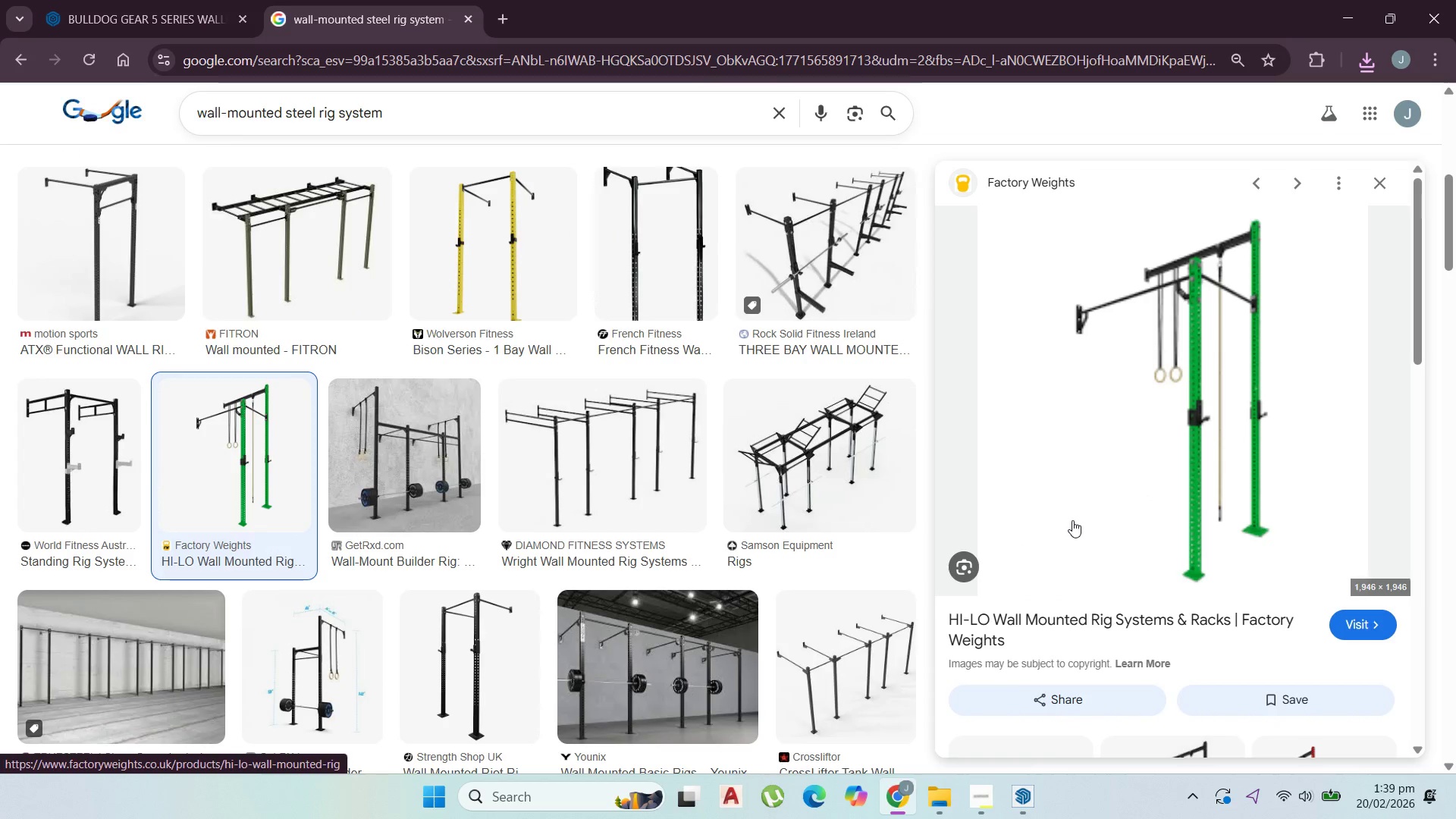 
scroll: coordinate [1073, 538], scroll_direction: down, amount: 3.0
 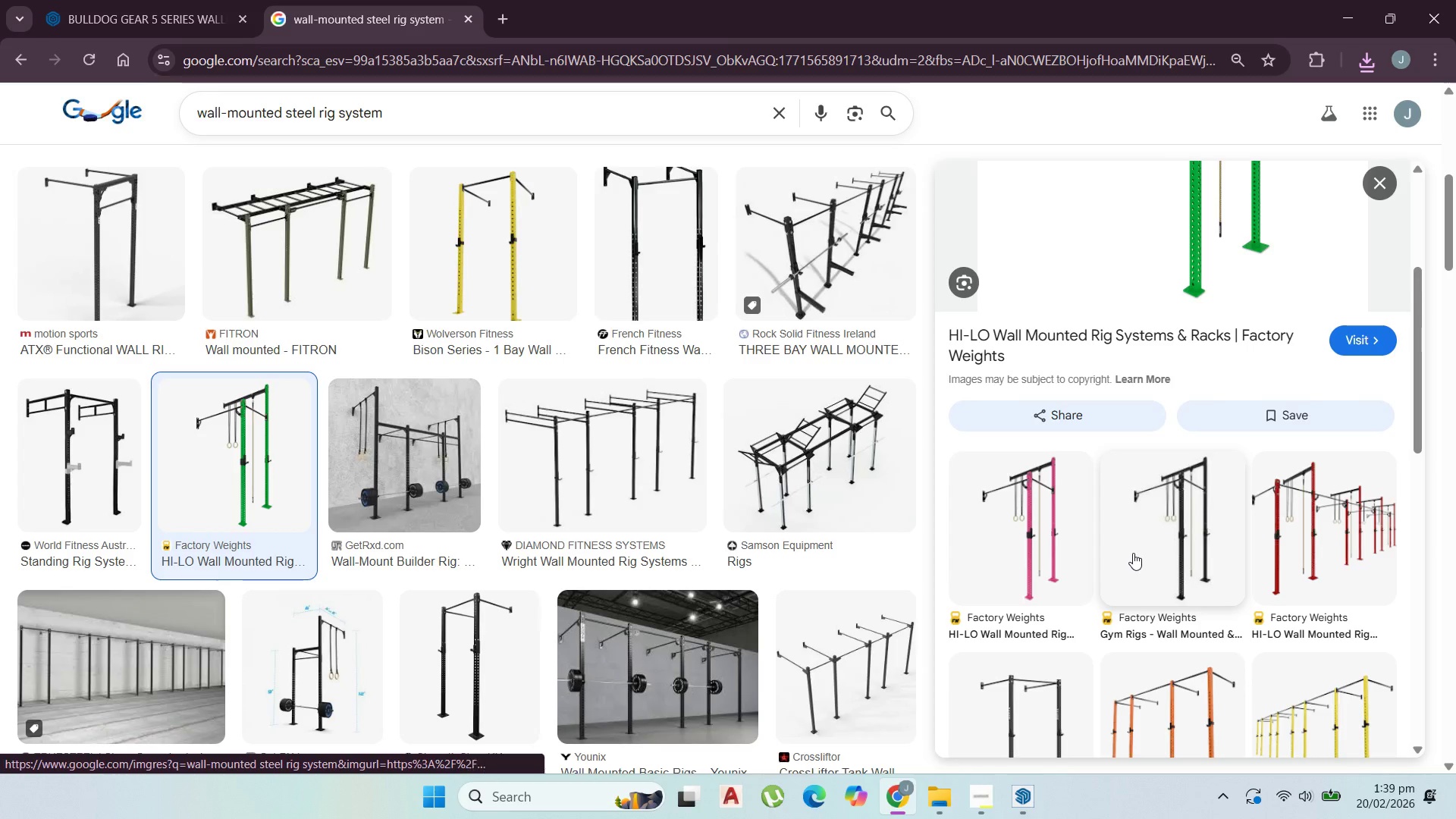 
left_click([1138, 550])
 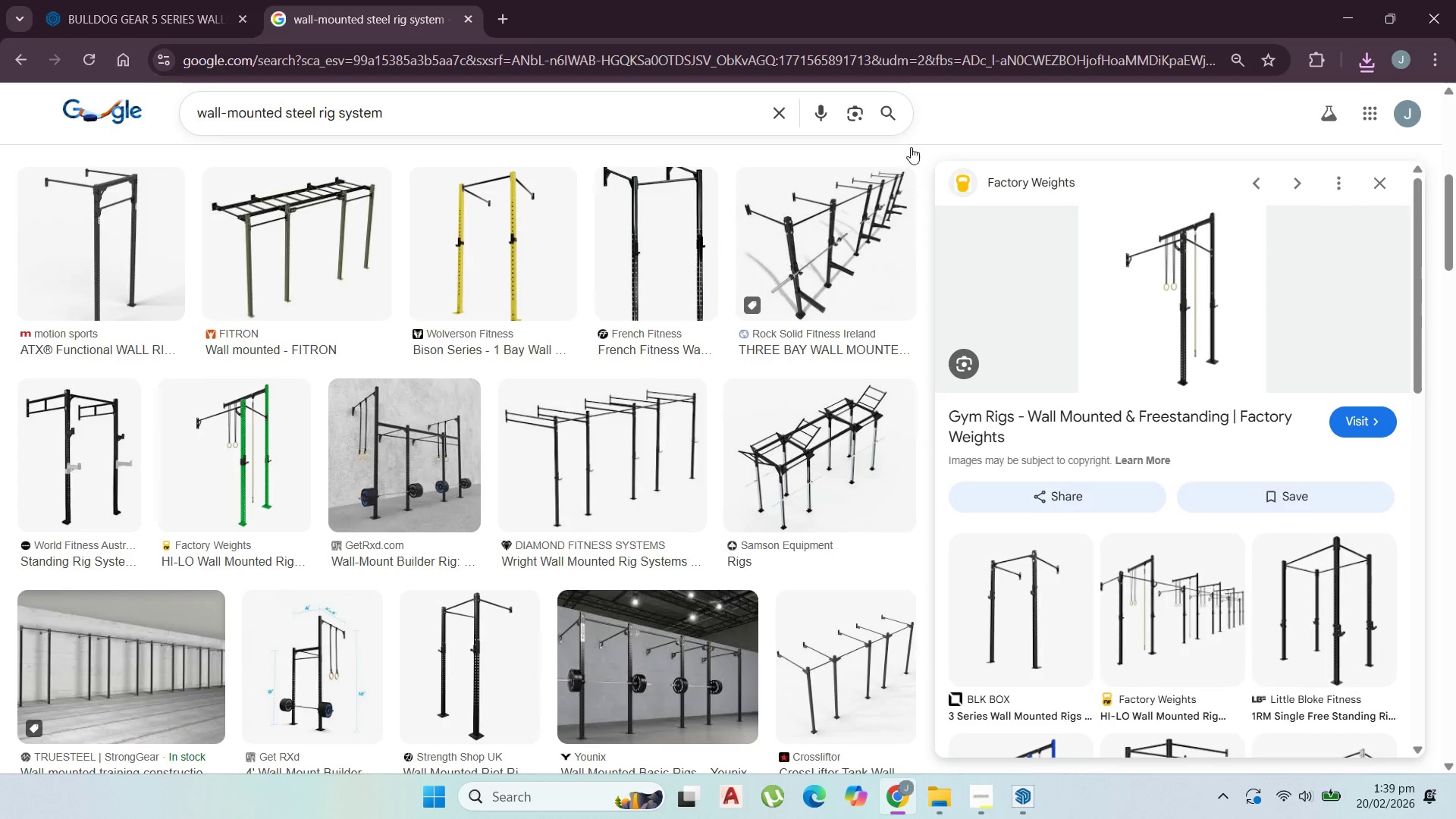 
wait(5.41)
 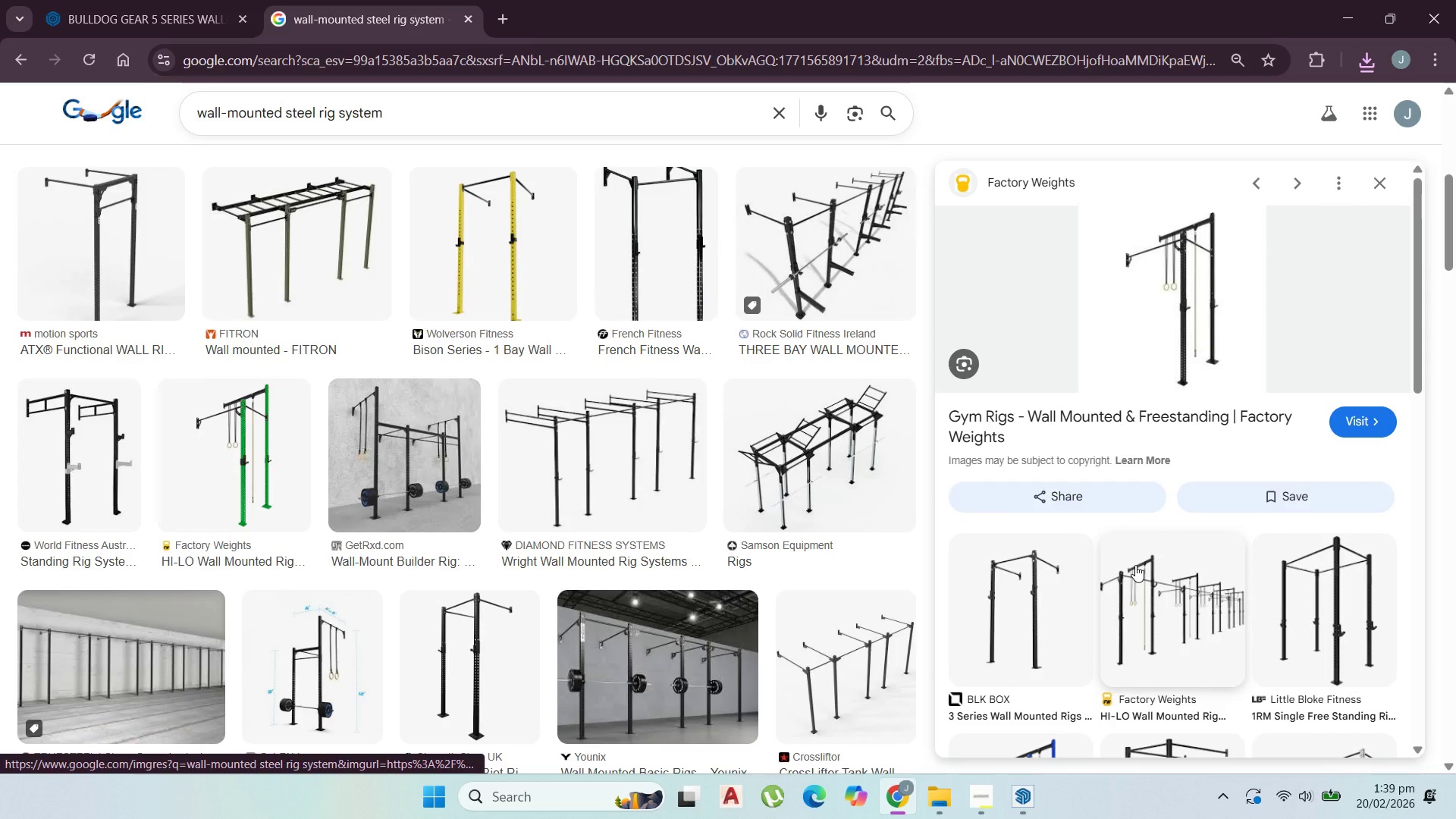 
left_click([136, 25])
 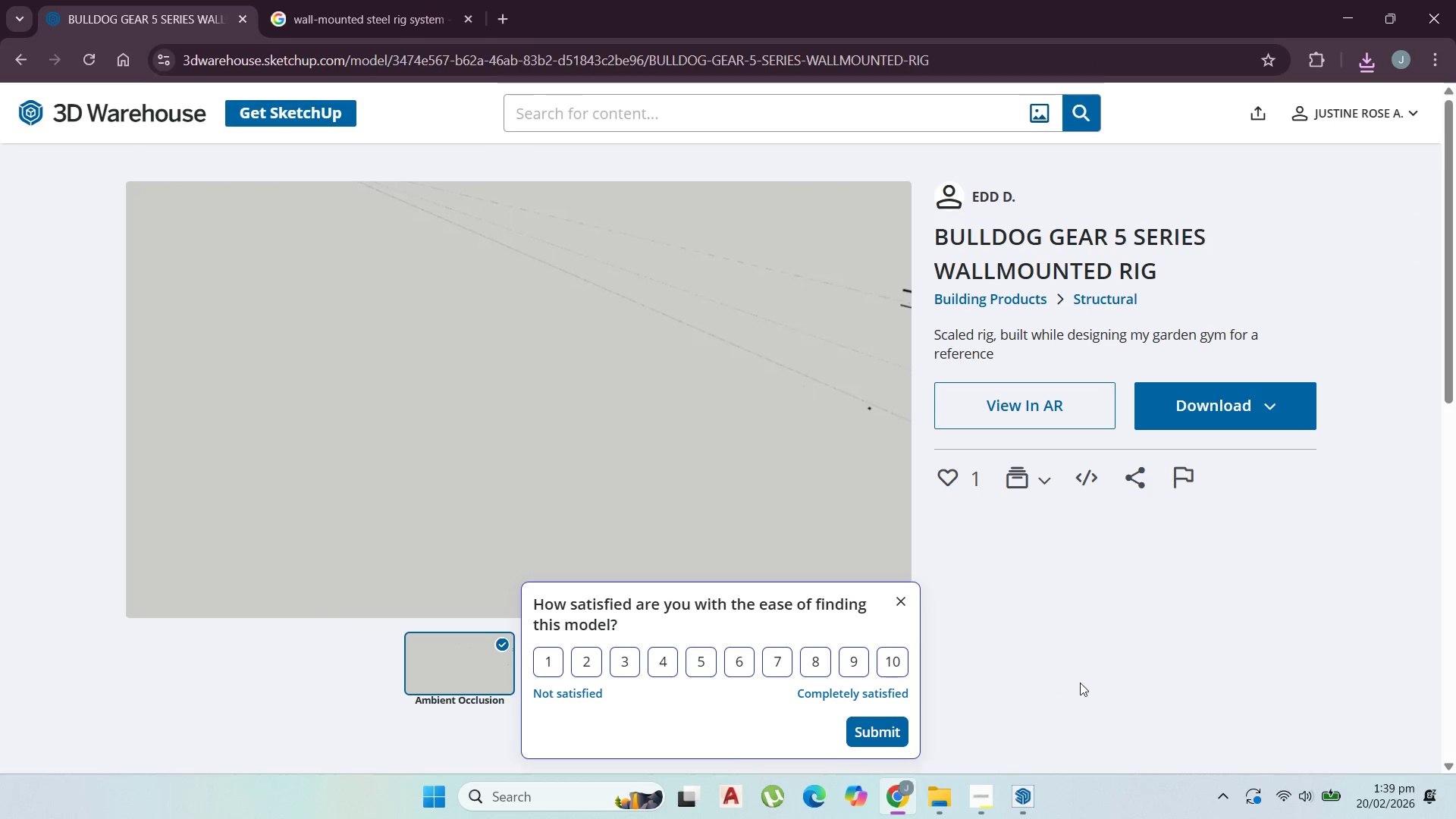 
left_click([1134, 635])
 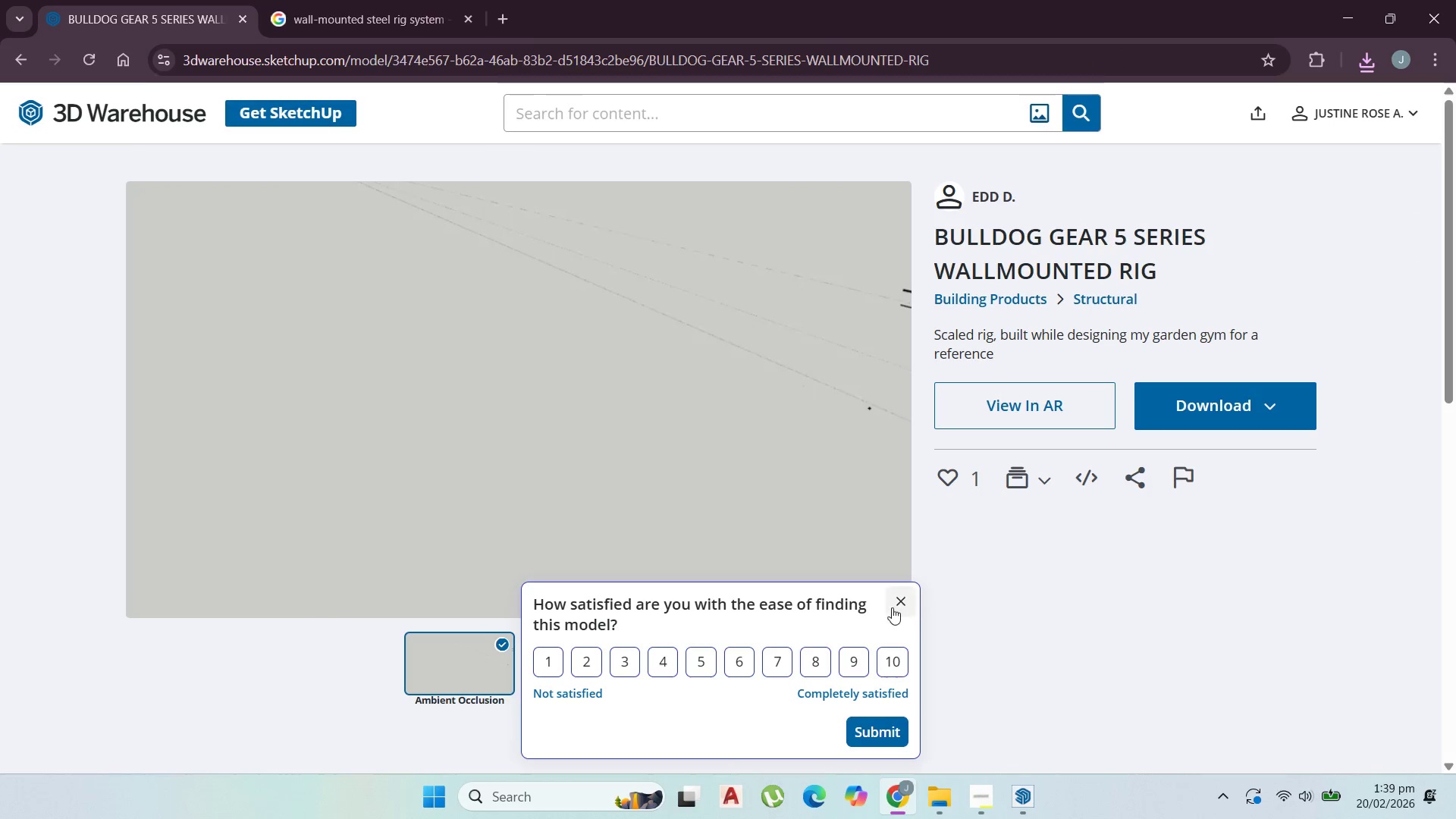 
left_click([900, 602])
 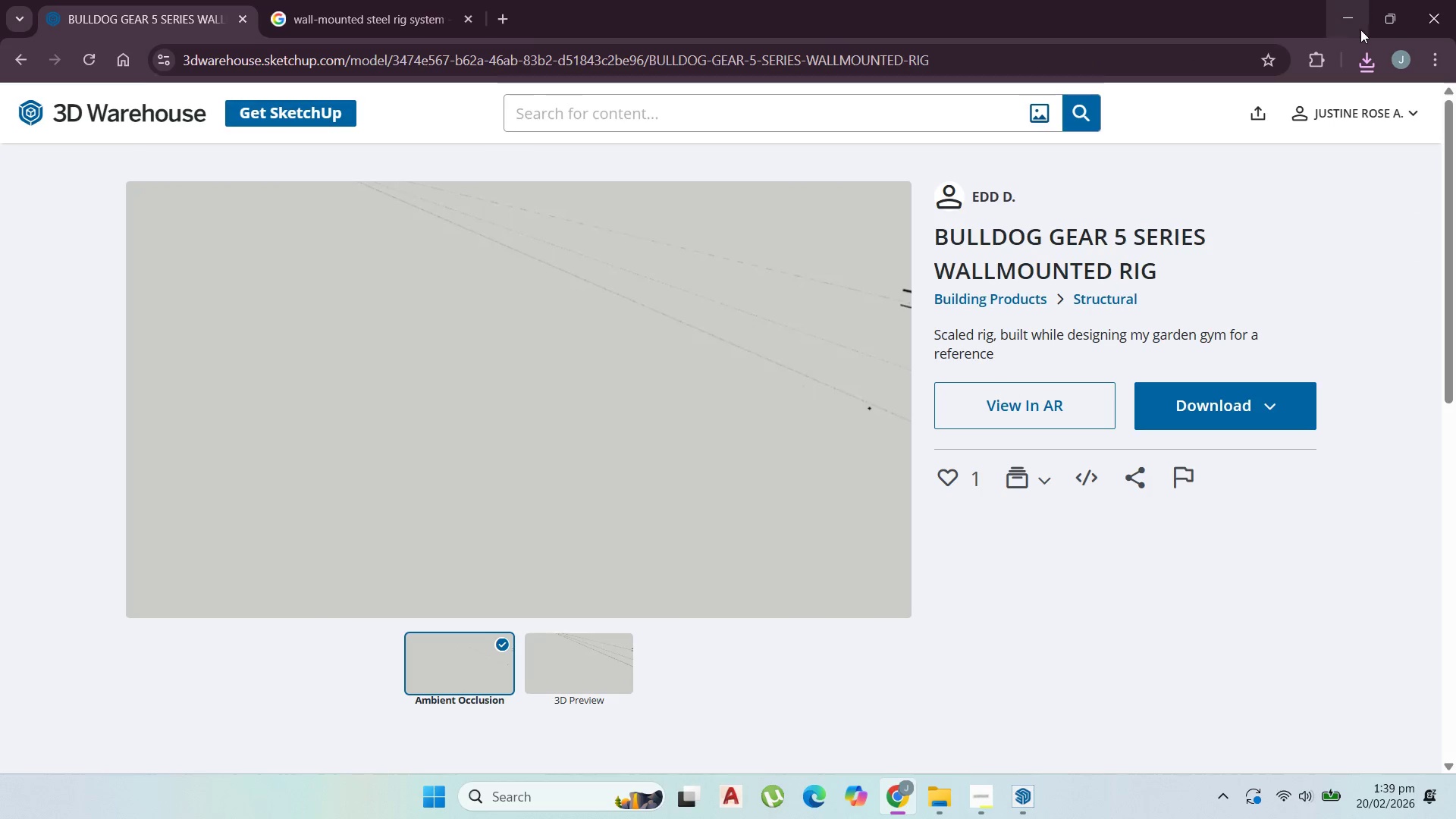 
left_click([1363, 52])
 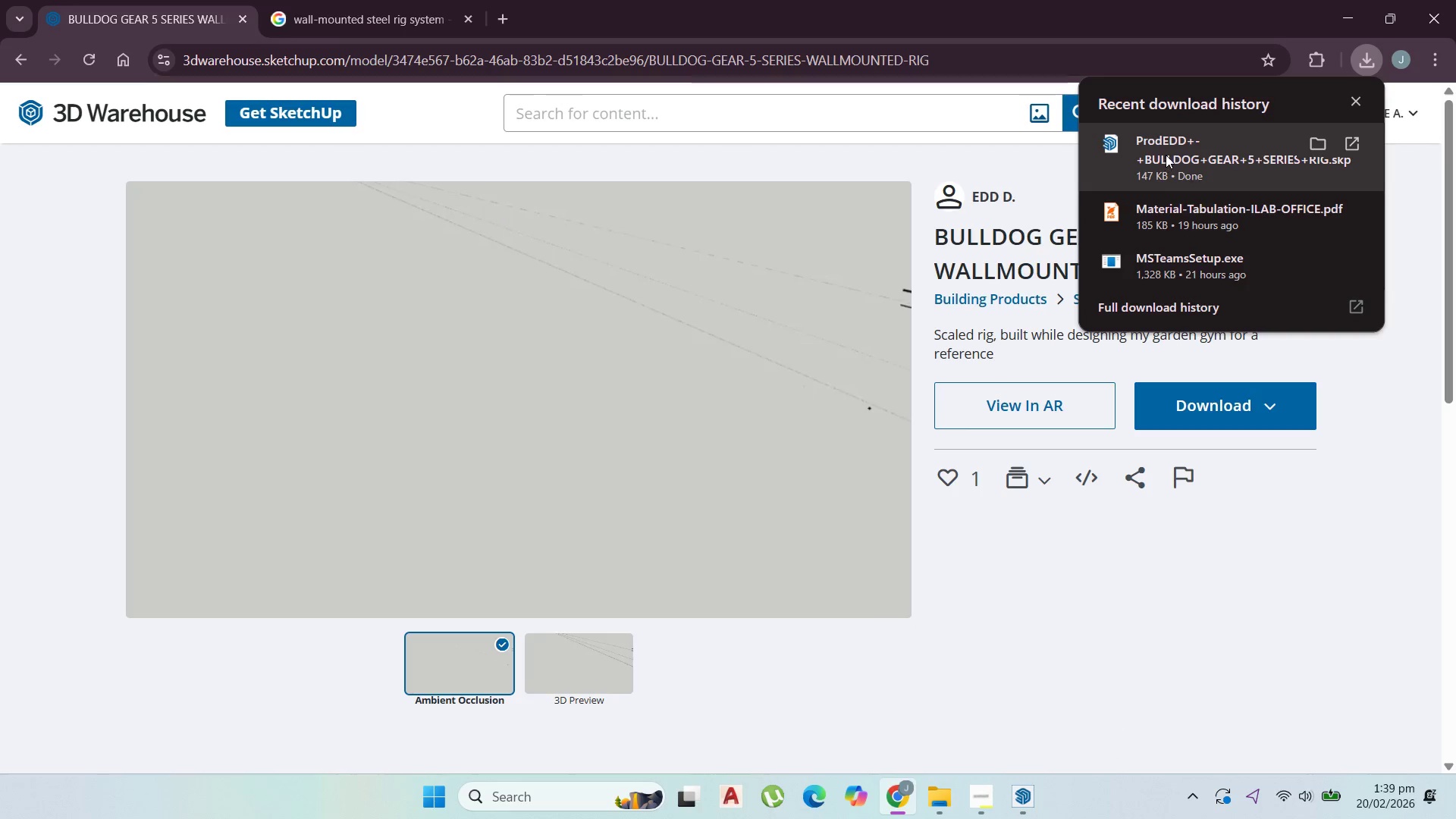 
left_click([1166, 152])
 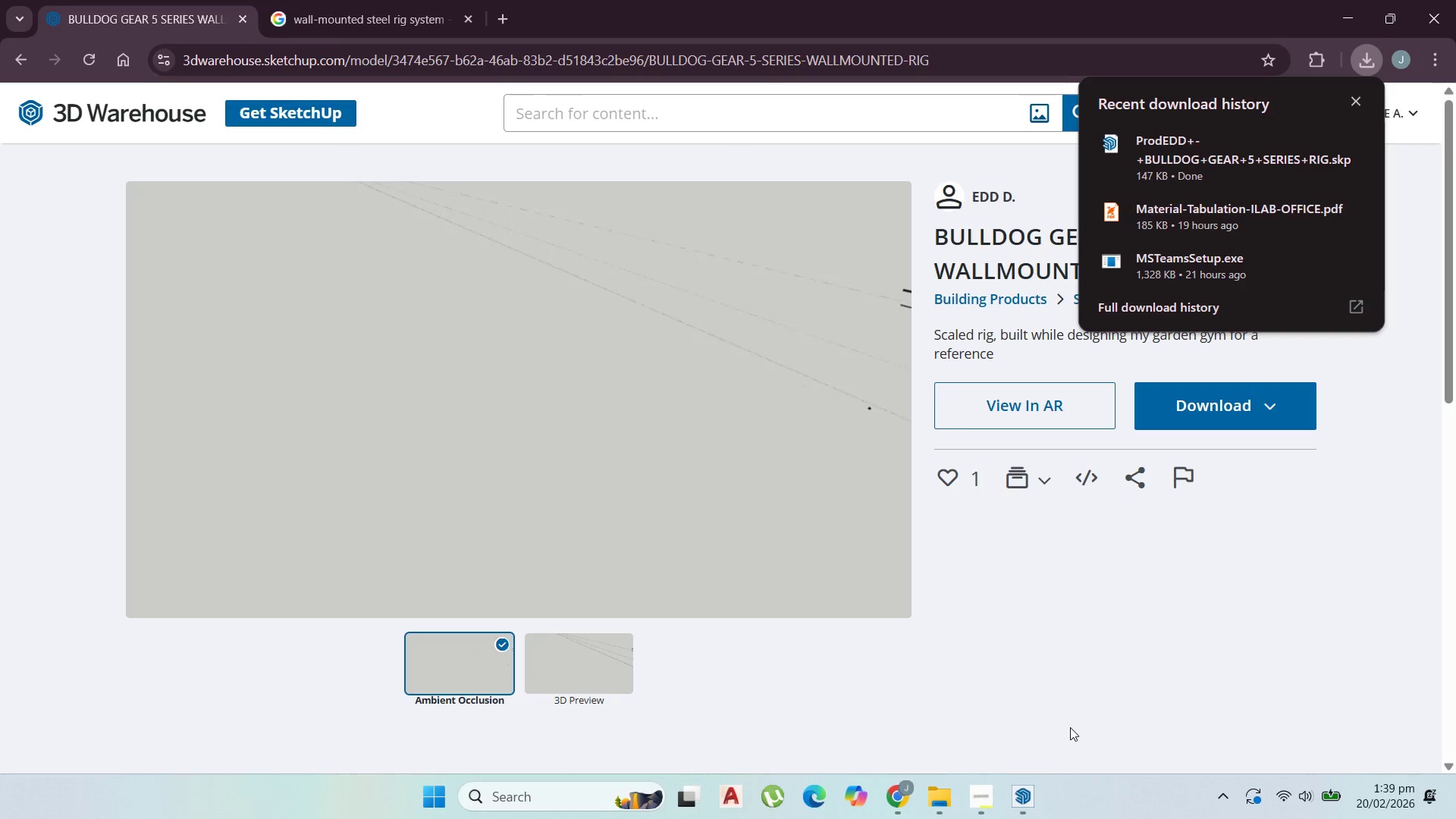 
wait(17.16)
 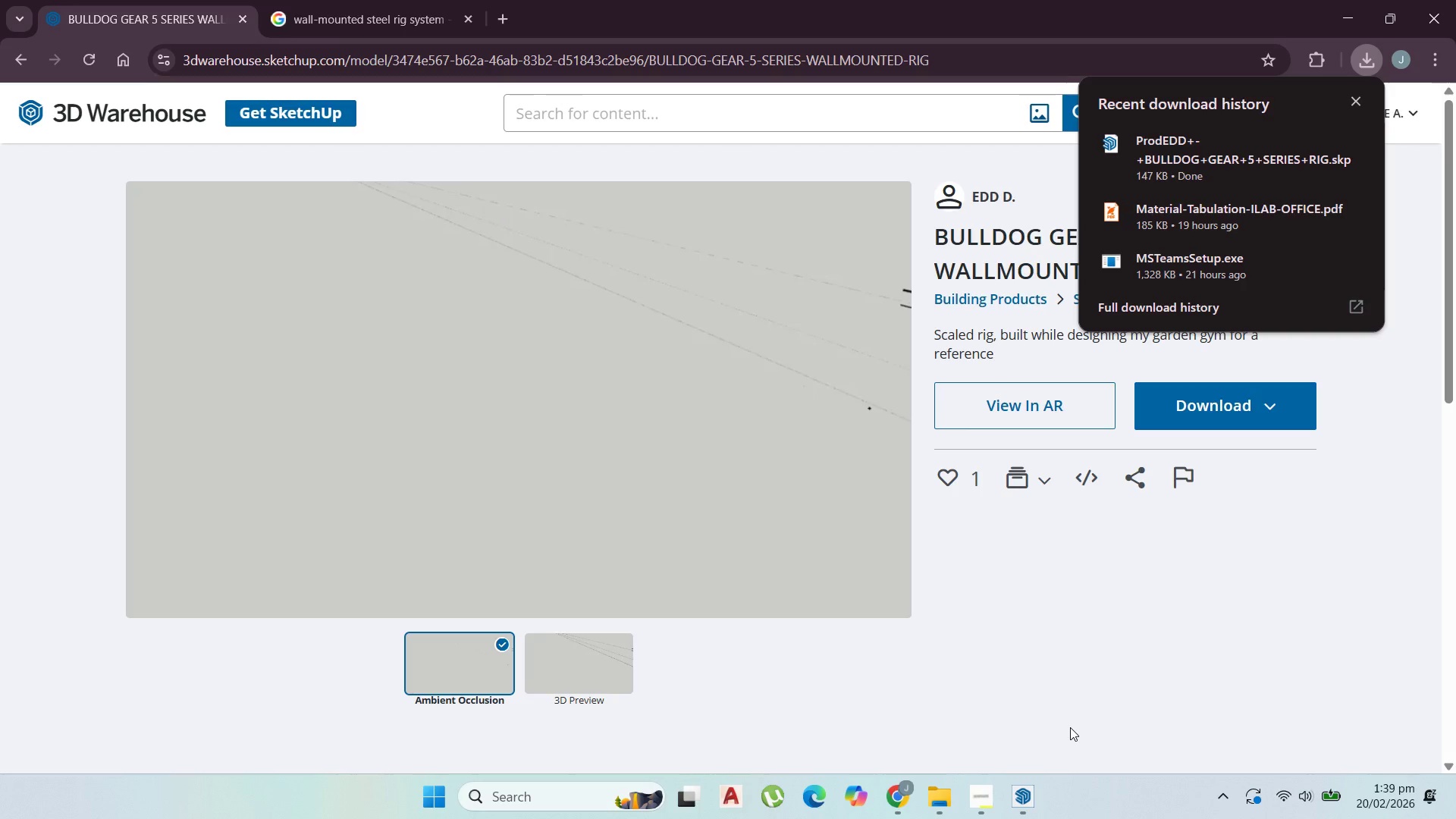 
left_click([1118, 696])
 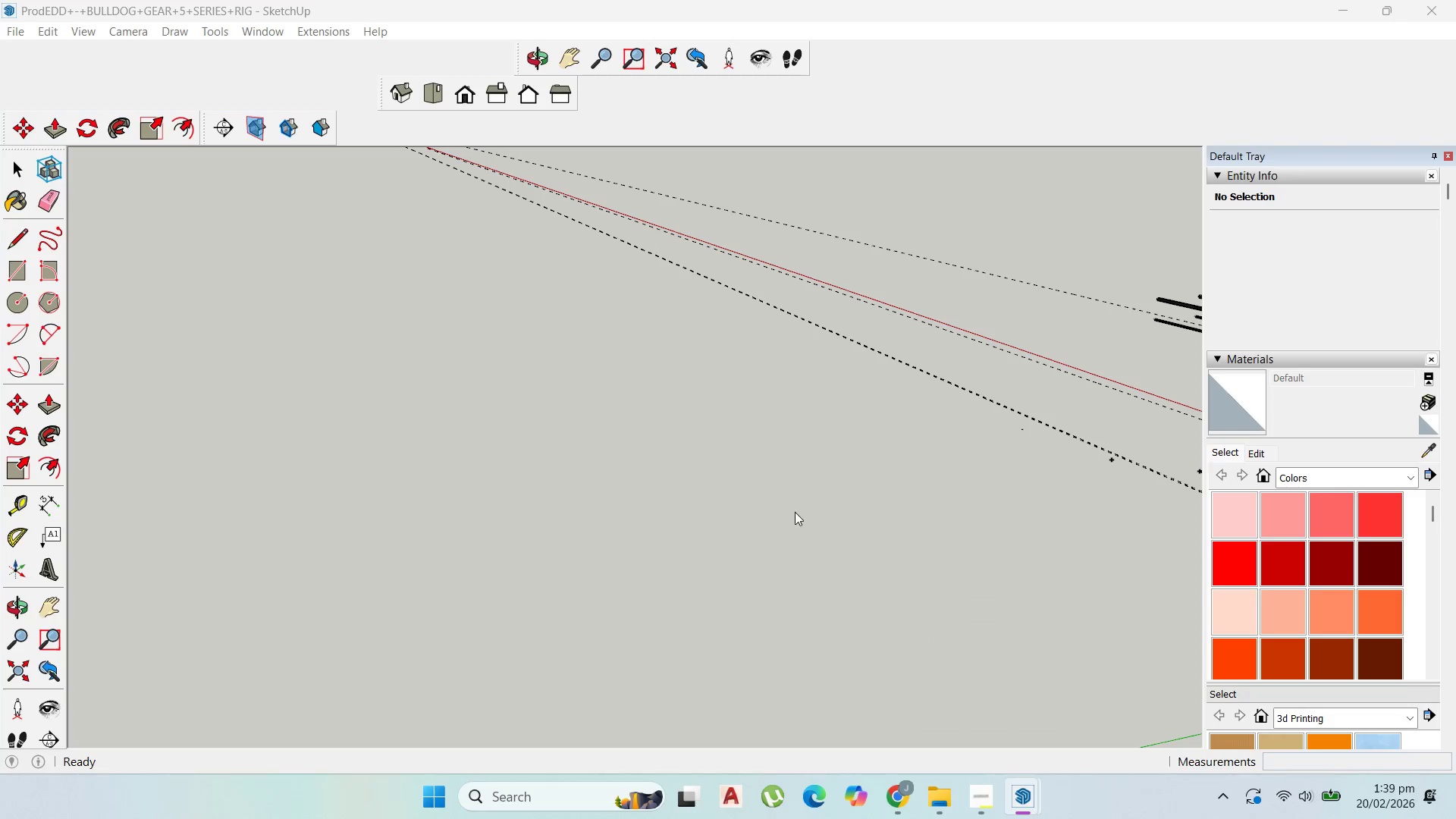 
left_click([1093, 335])
 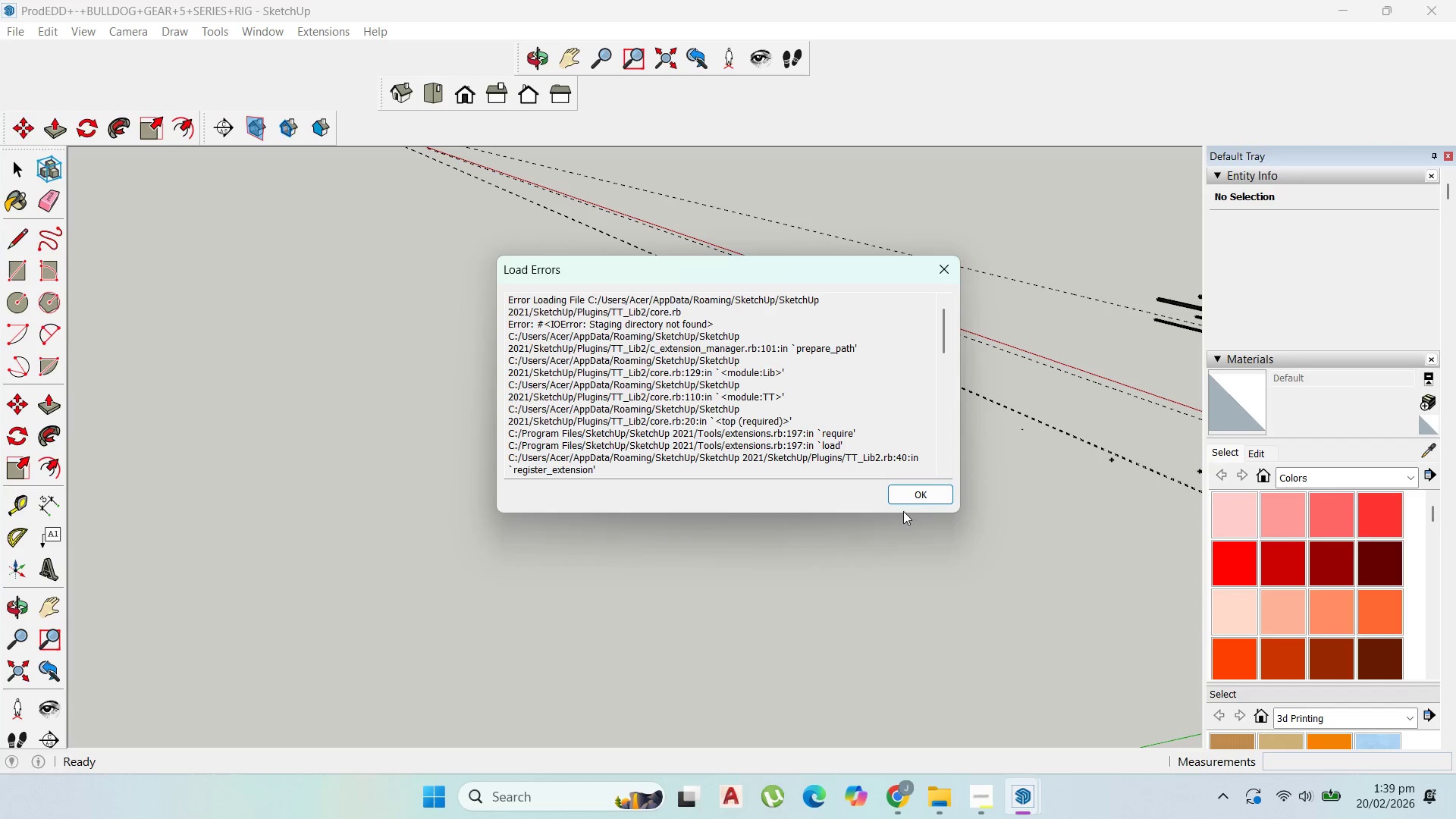 
scroll: coordinate [1149, 297], scroll_direction: down, amount: 6.0
 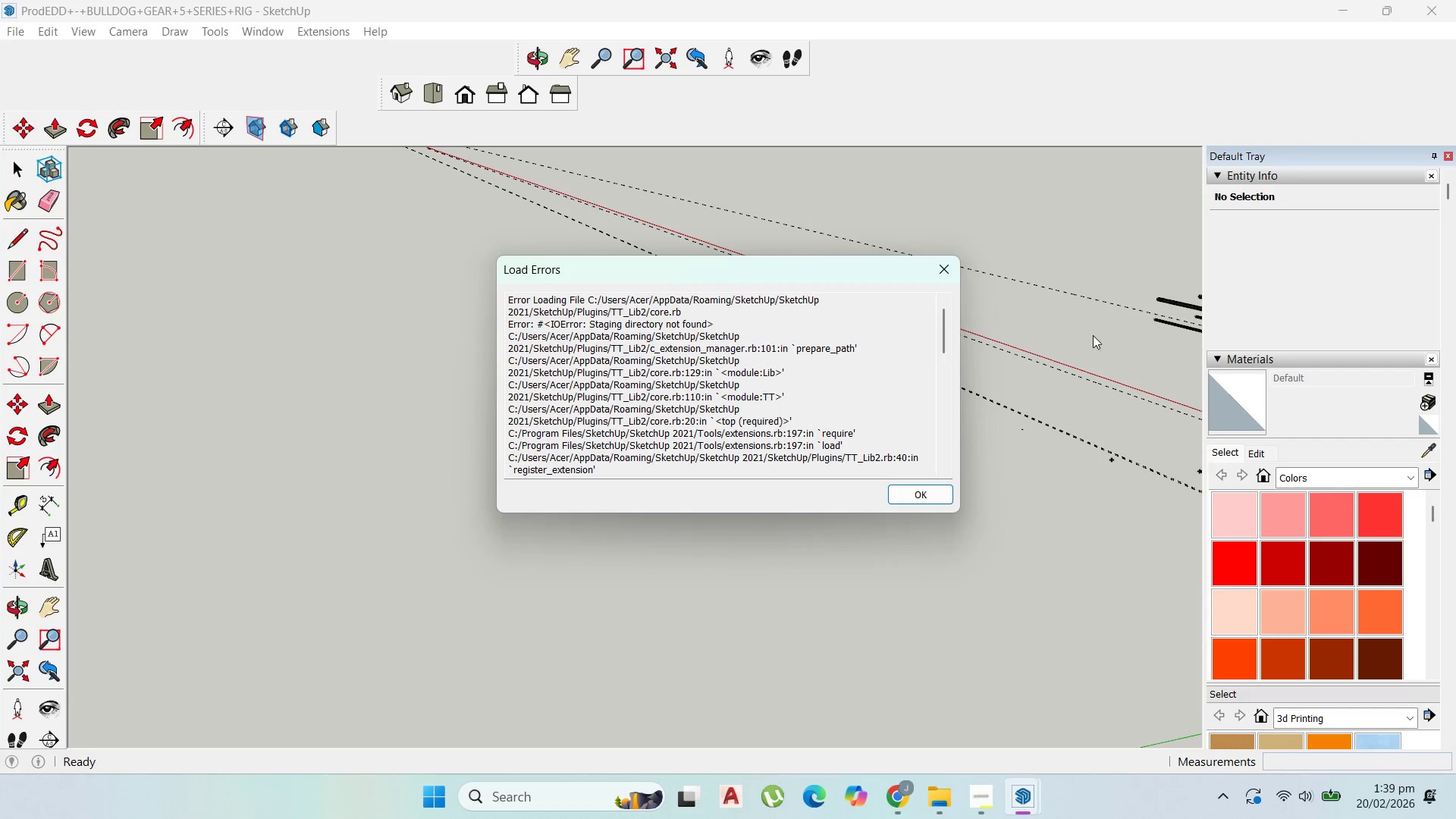 
left_click([913, 500])
 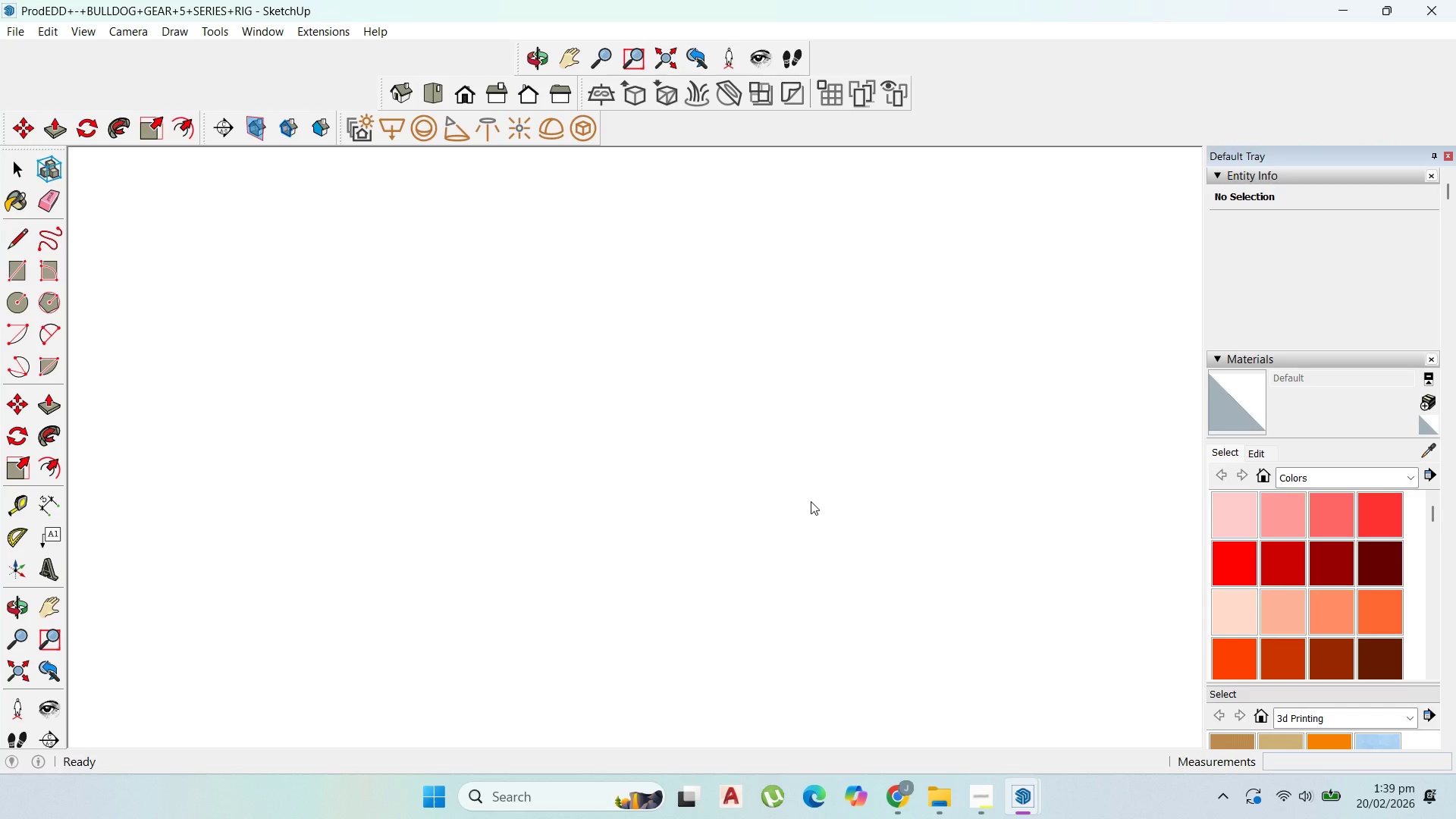 
scroll: coordinate [878, 500], scroll_direction: down, amount: 5.0
 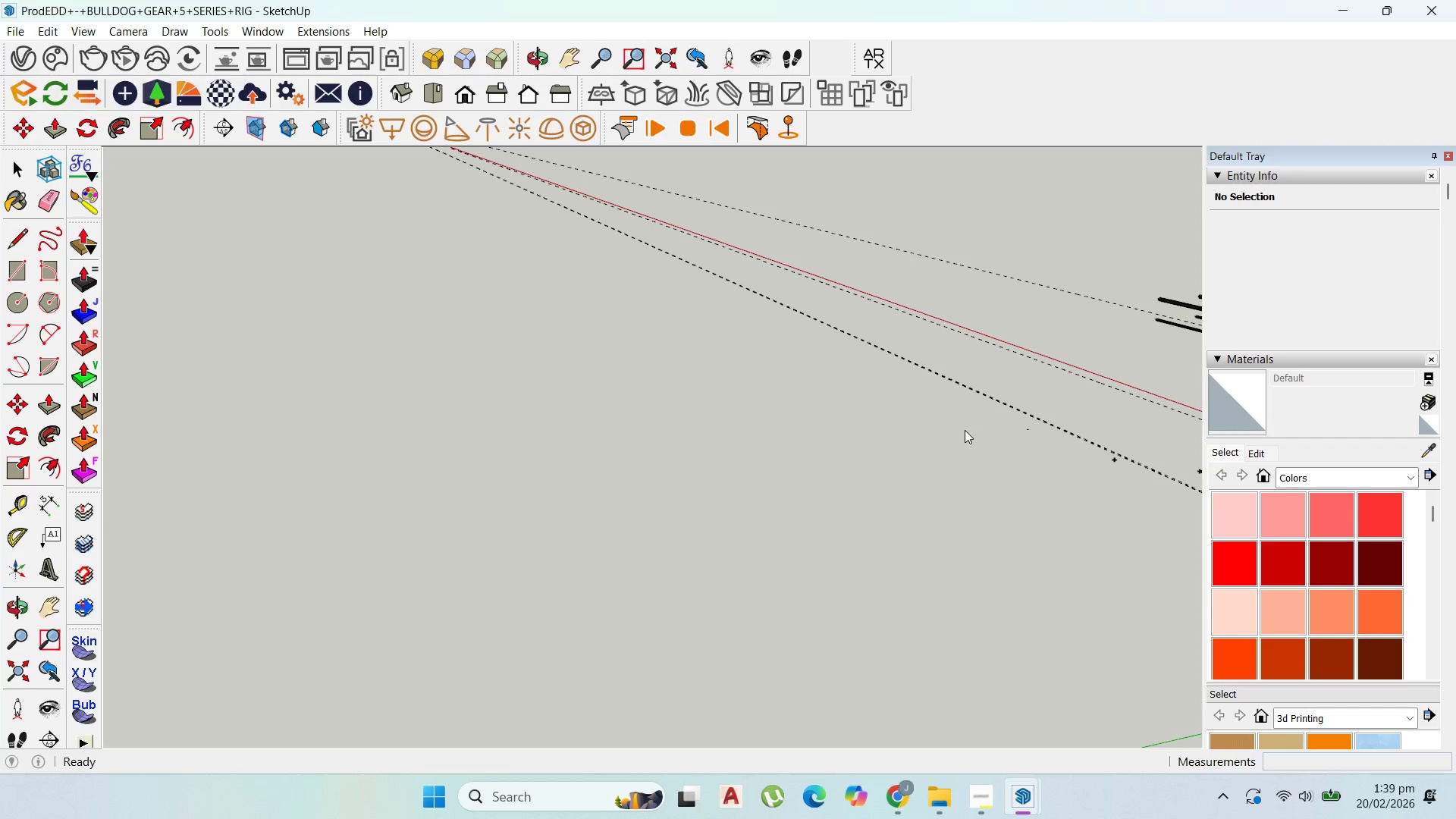 
left_click([971, 429])
 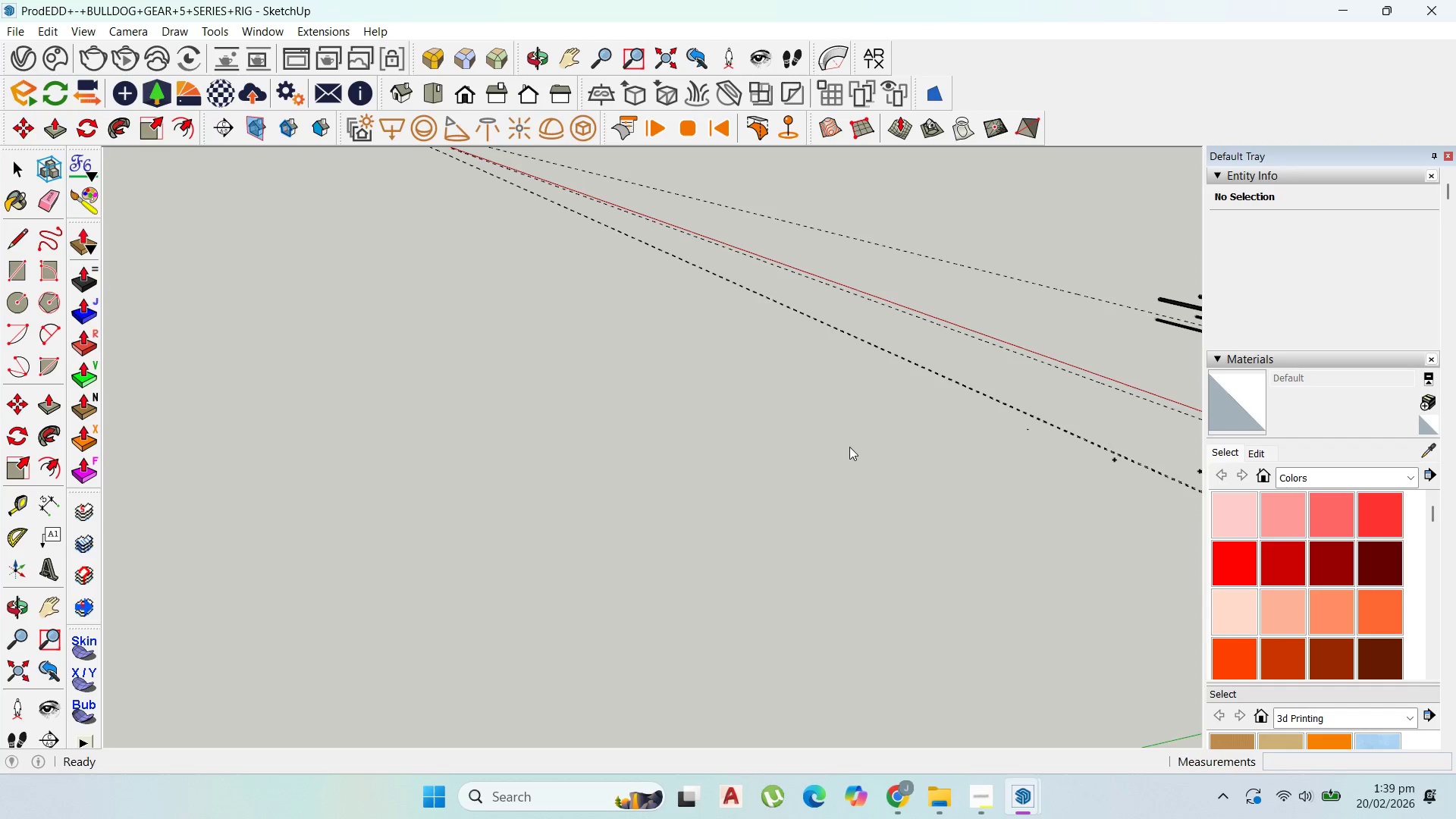 
scroll: coordinate [1175, 403], scroll_direction: up, amount: 24.0
 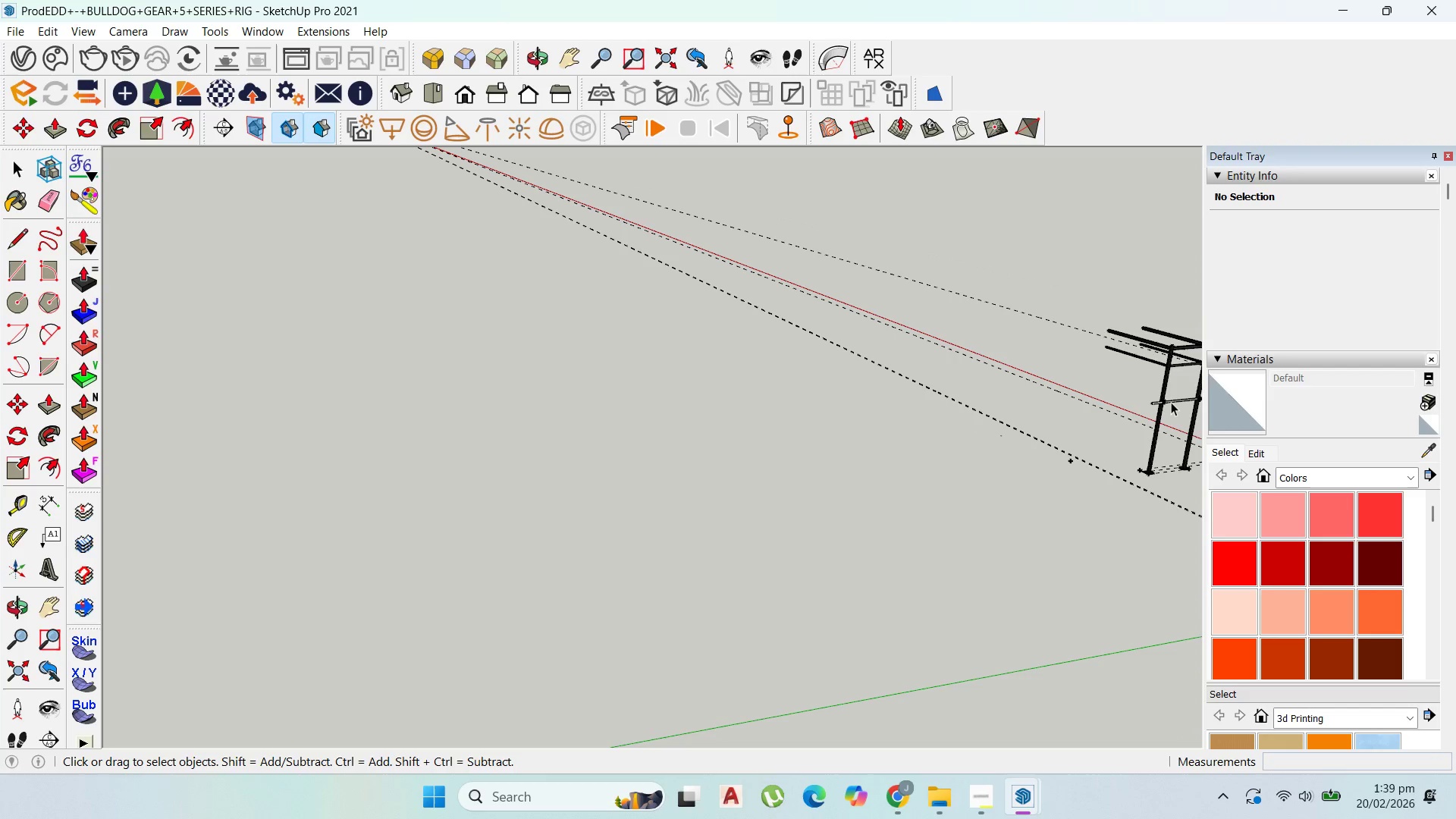 
left_click([1170, 402])
 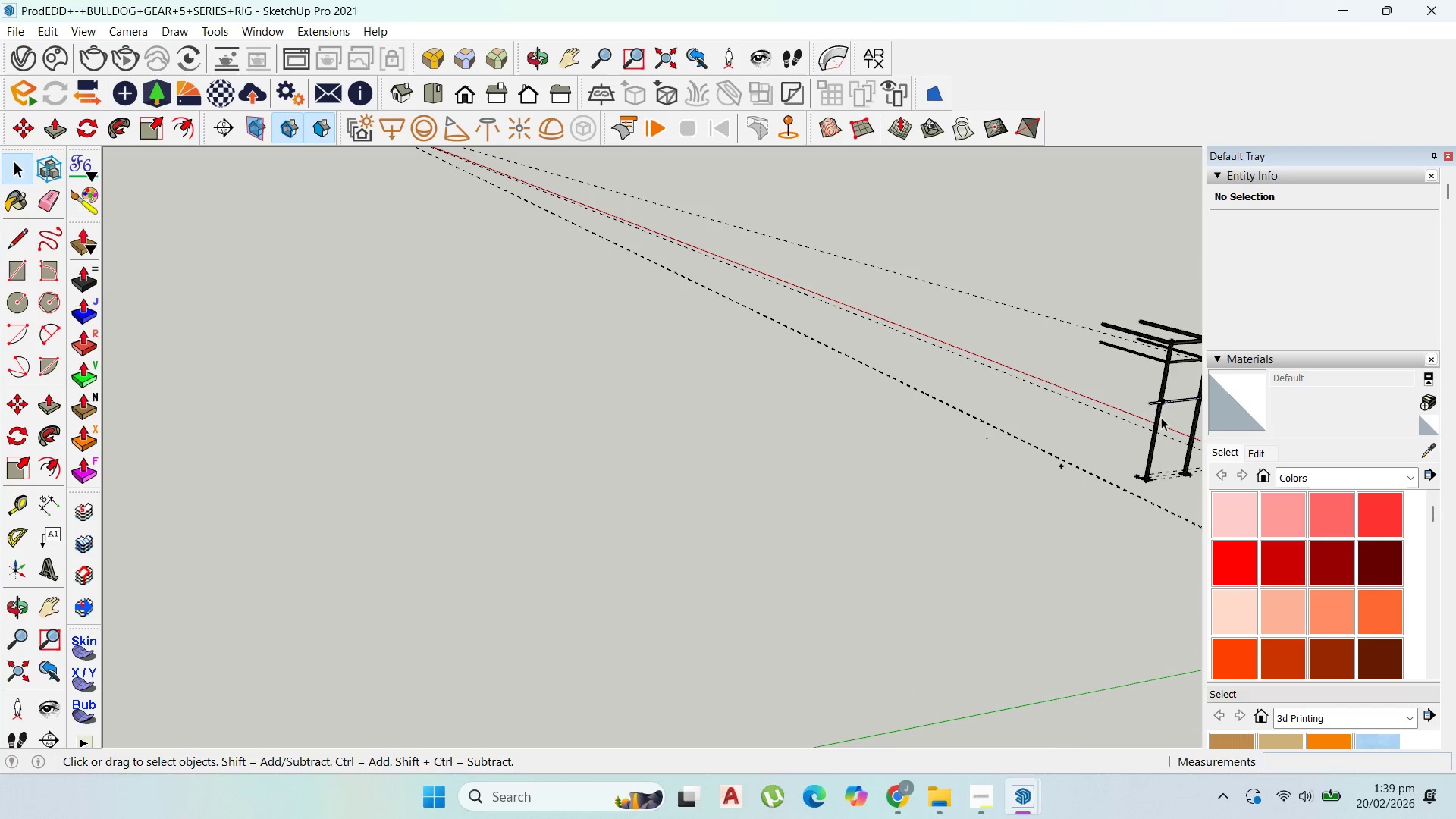 
scroll: coordinate [811, 510], scroll_direction: up, amount: 10.0
 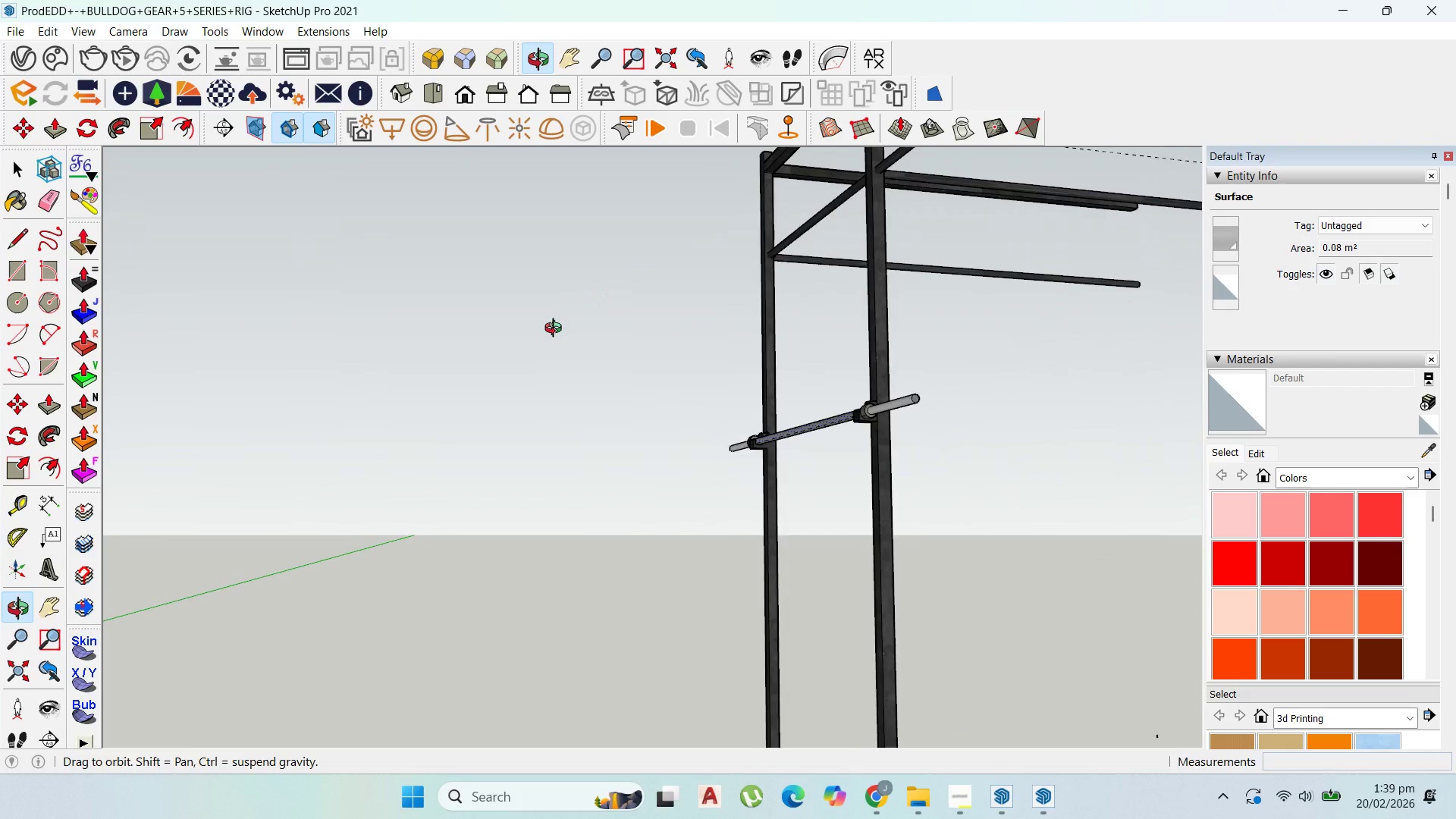 
scroll: coordinate [739, 519], scroll_direction: down, amount: 7.0
 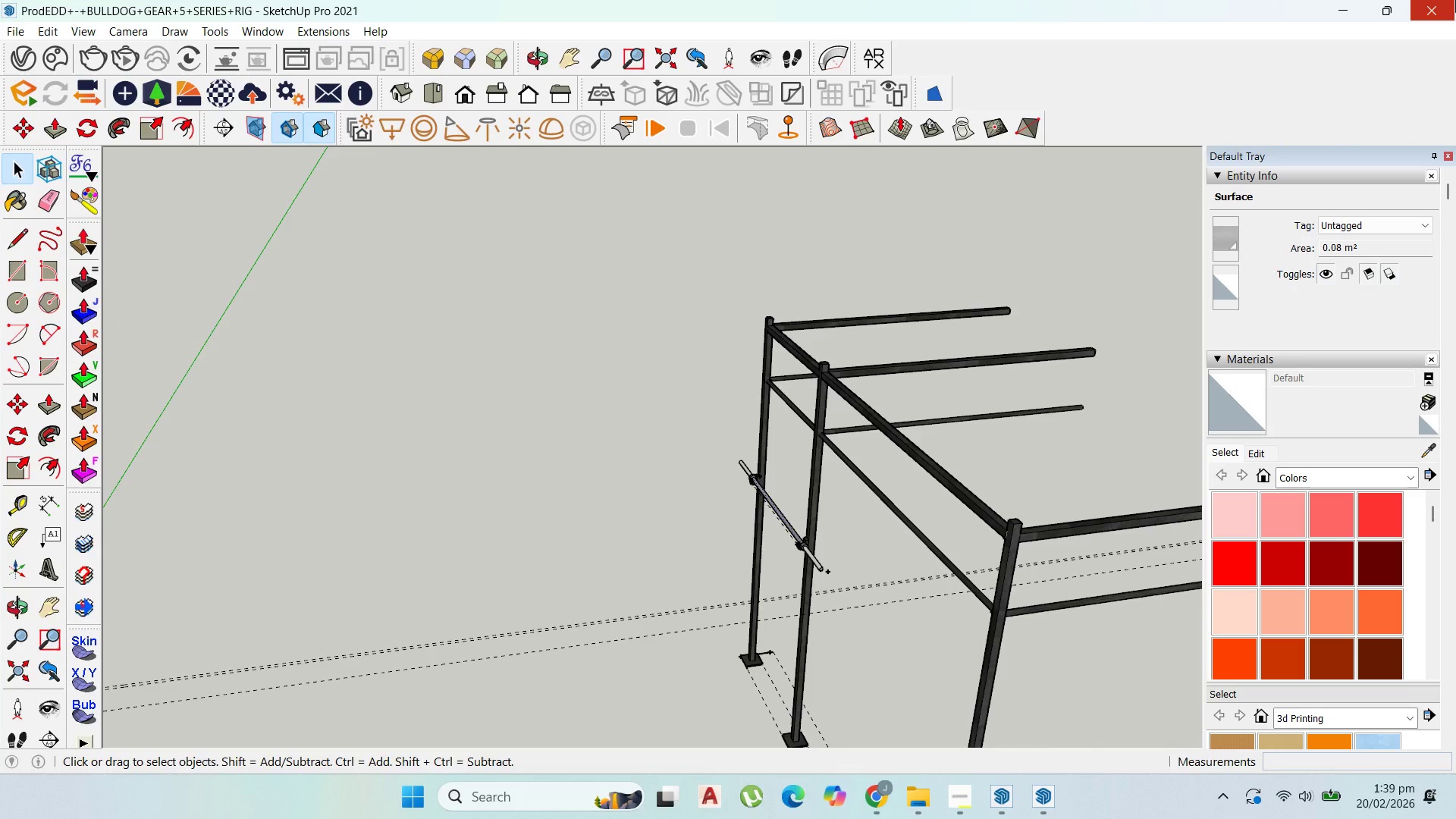 
left_click([1455, 0])
 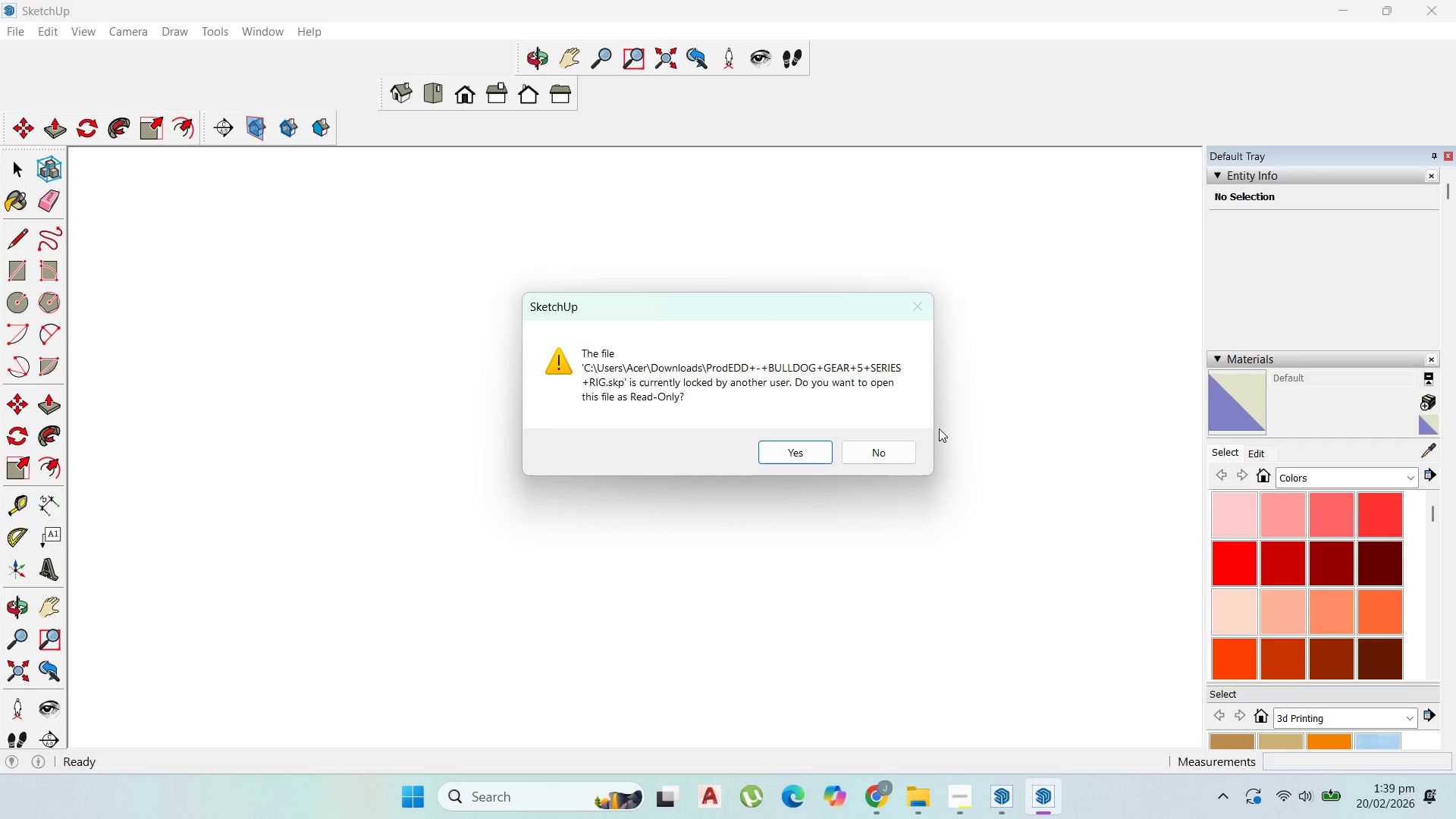 
left_click([875, 445])
 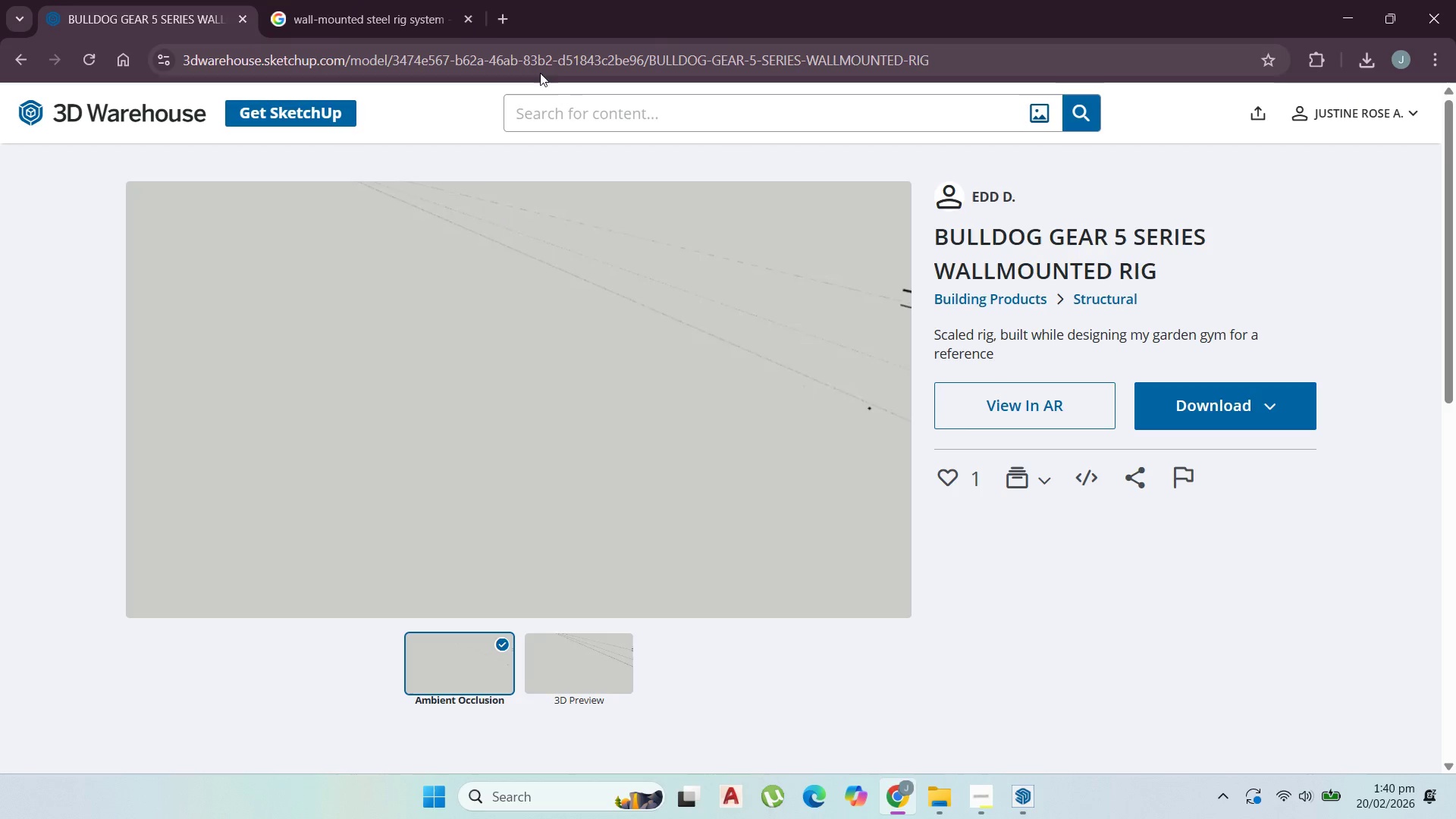 
wait(5.95)
 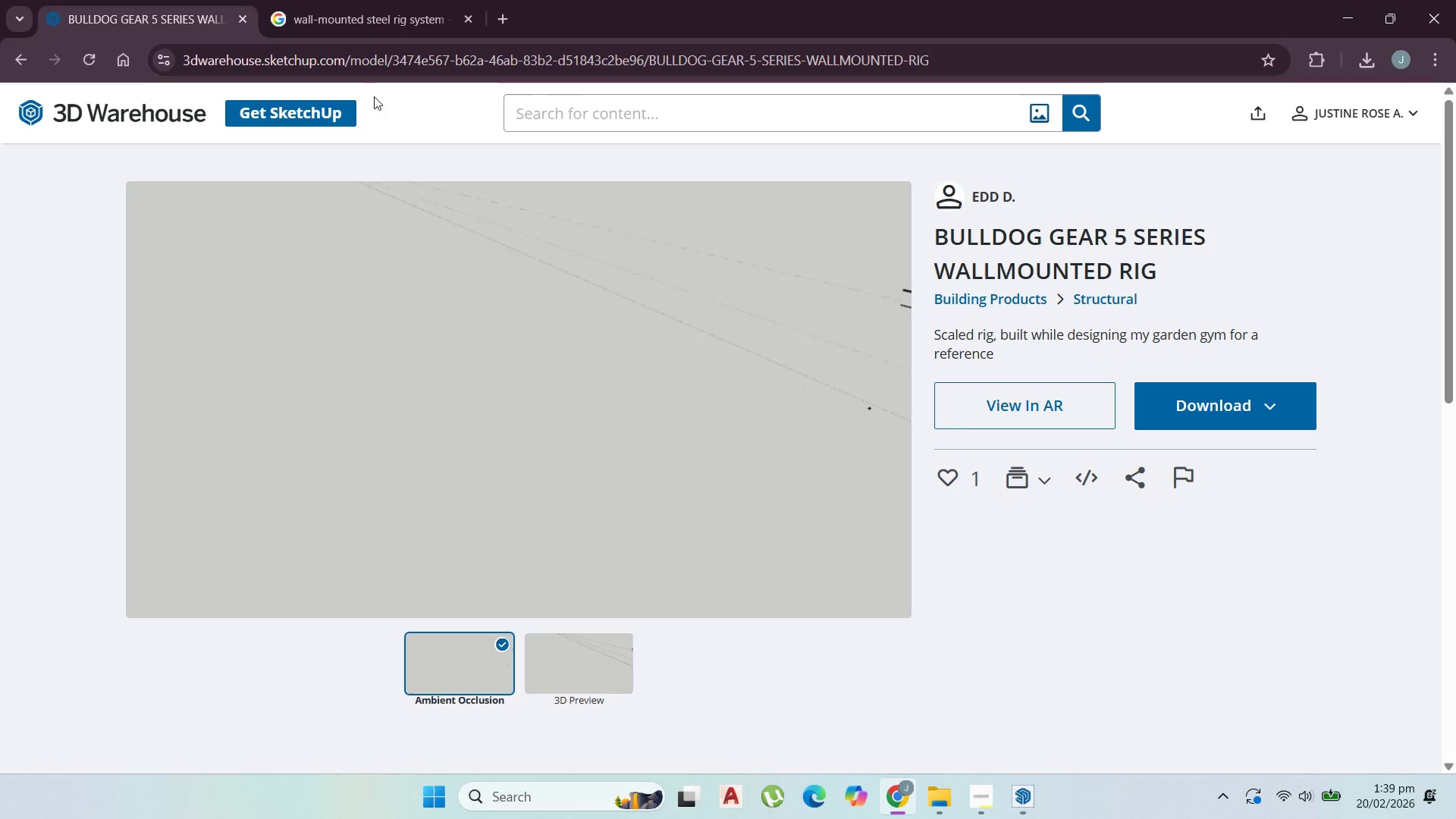 
left_click([577, 118])
 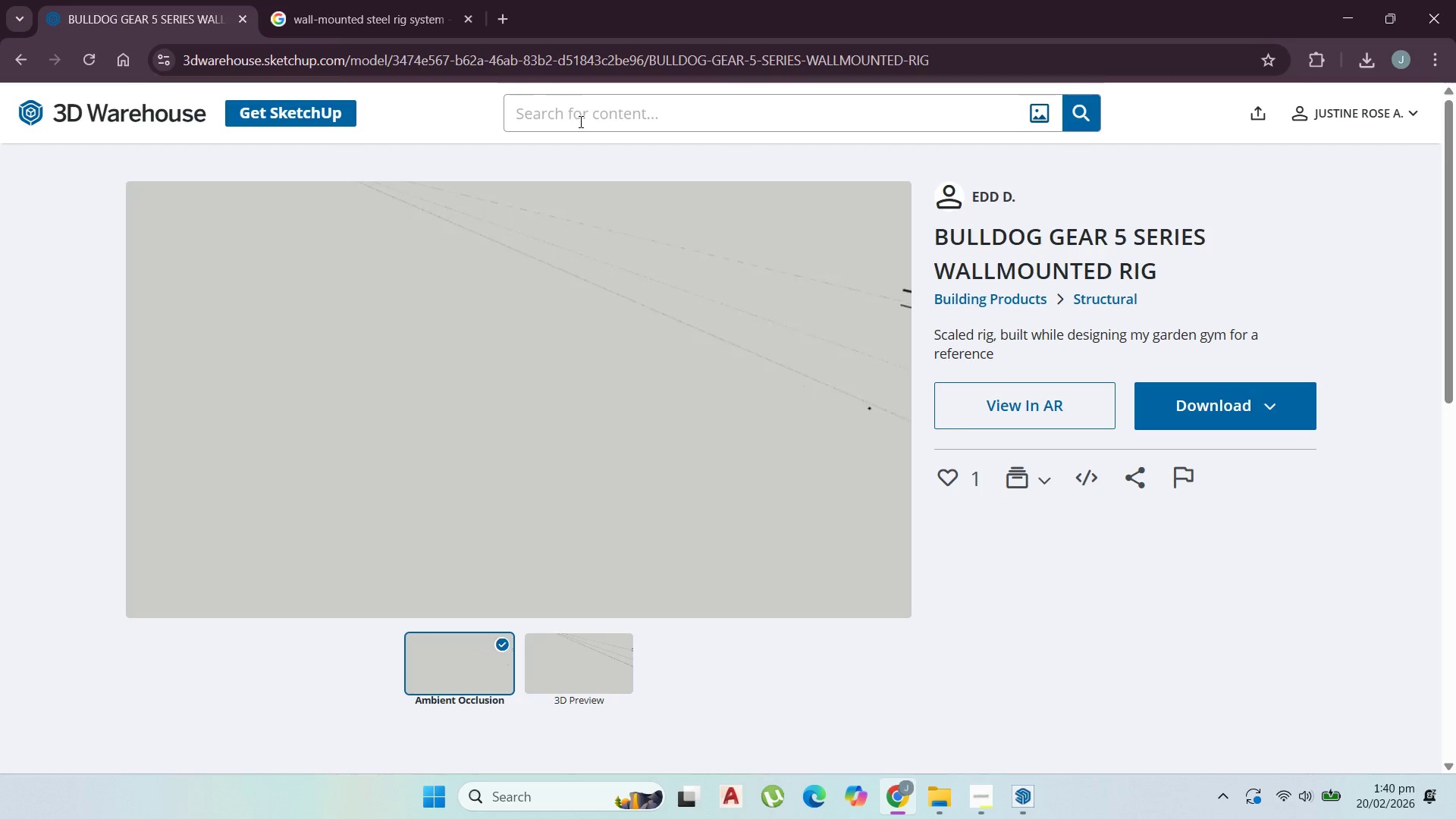 
type(wall rig)
 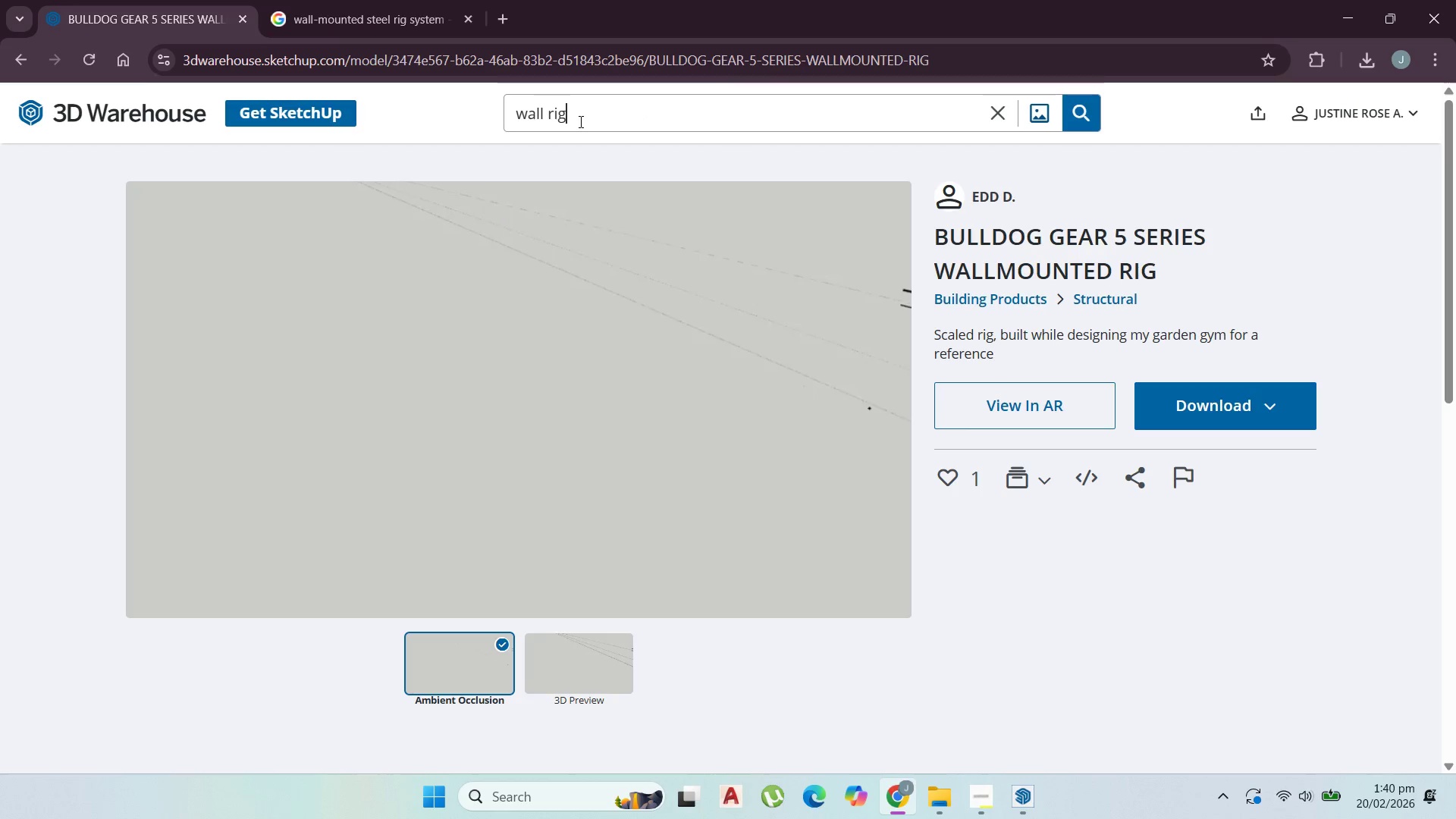 
key(Enter)
 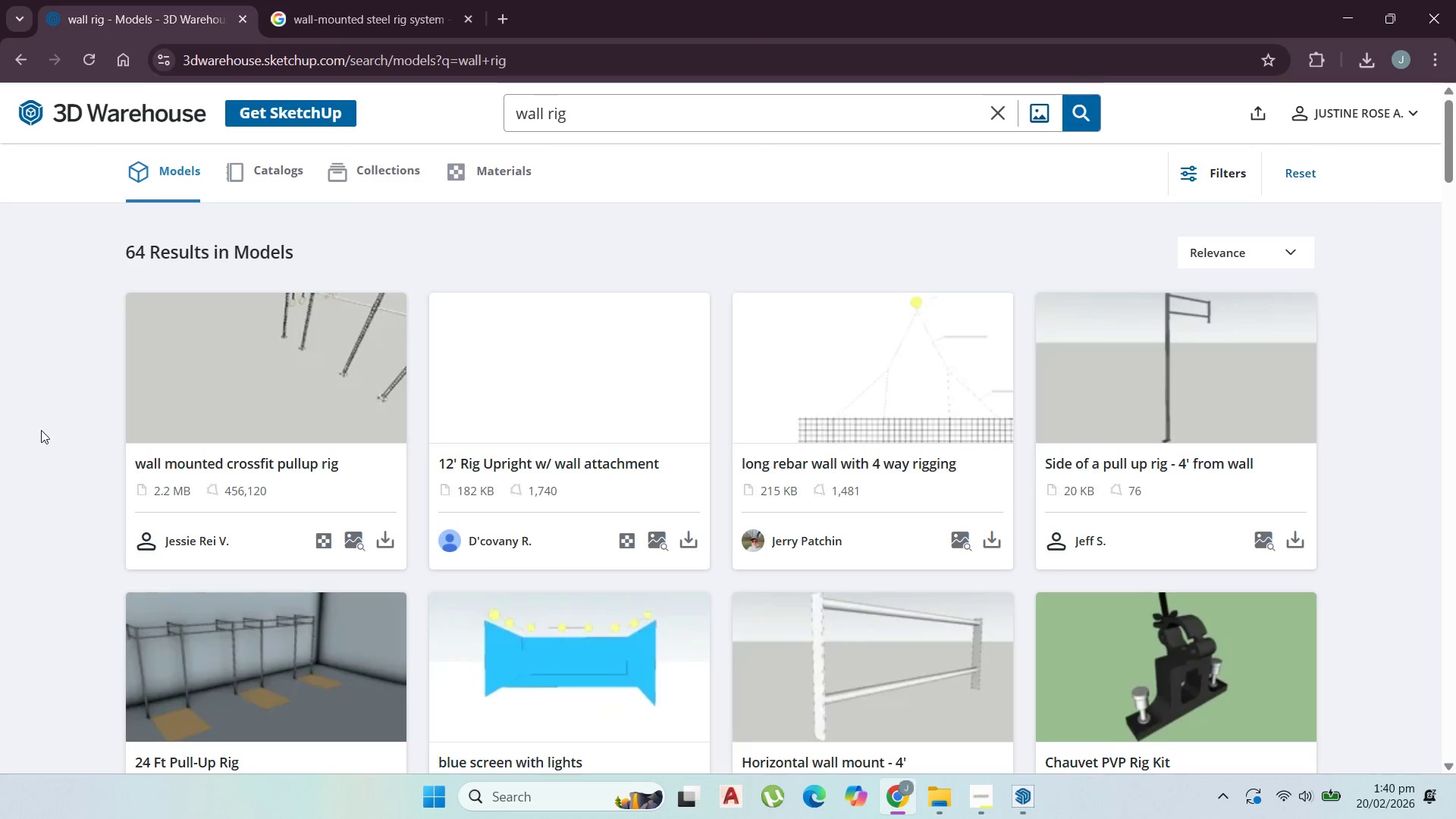 
scroll: coordinate [604, 639], scroll_direction: down, amount: 13.0
 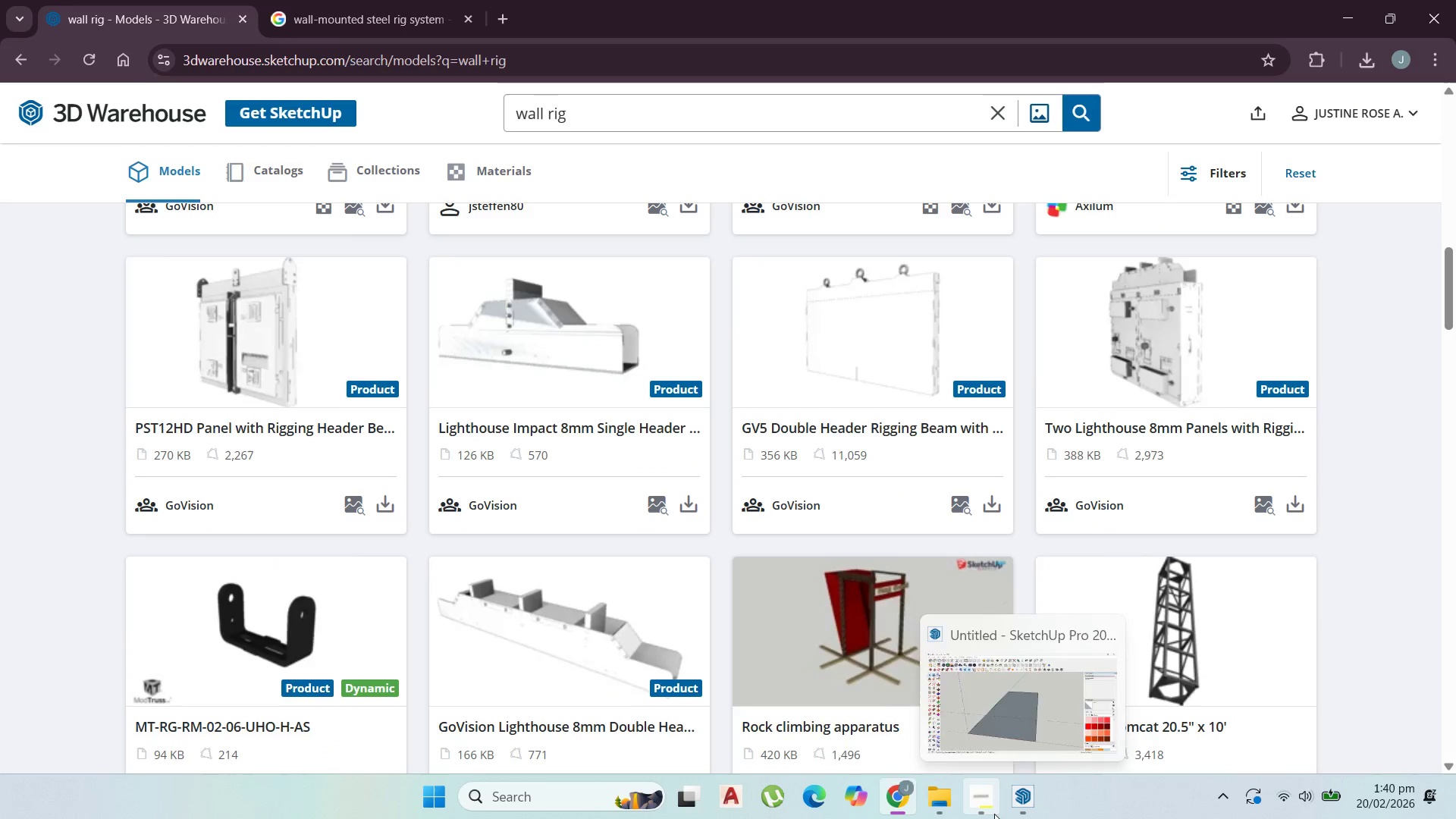 
left_click([969, 811])